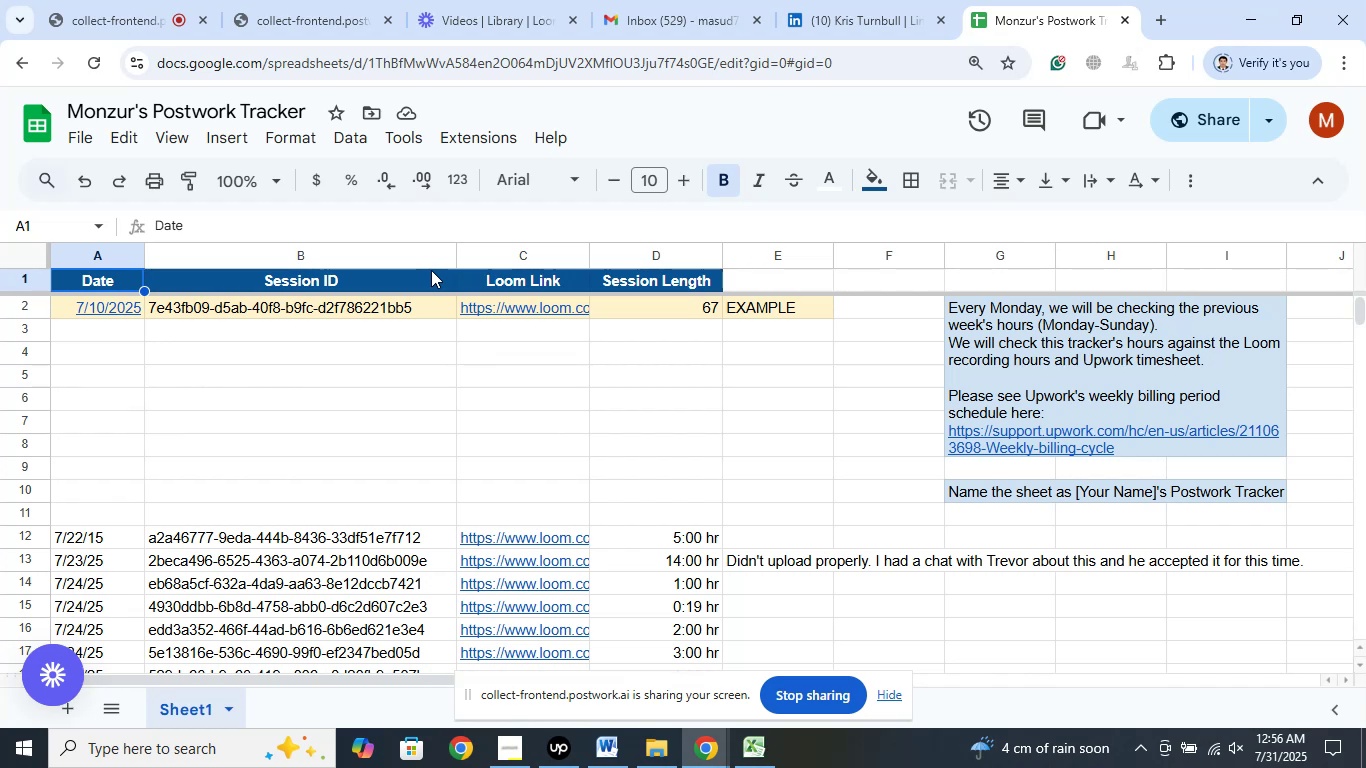 
wait(71.13)
 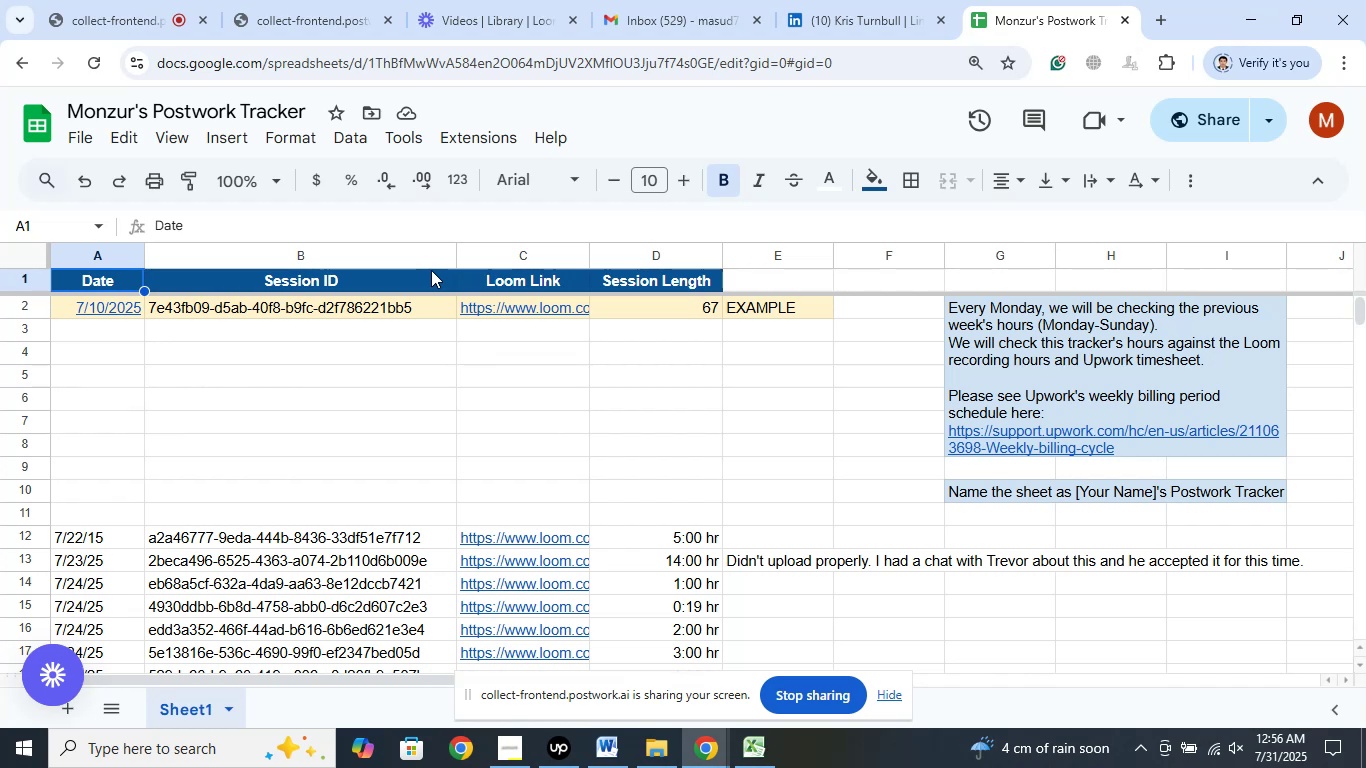 
left_click([287, 429])
 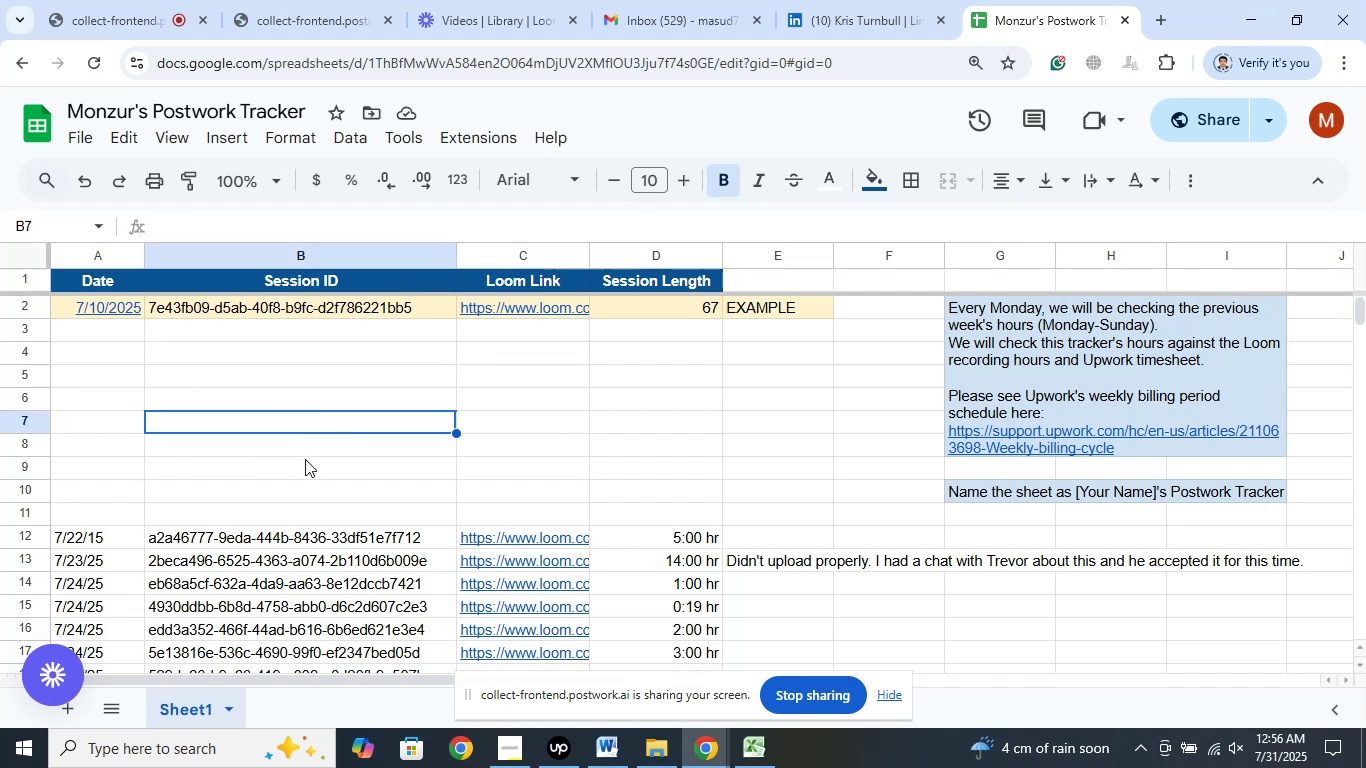 
scroll: coordinate [305, 488], scroll_direction: down, amount: 18.0
 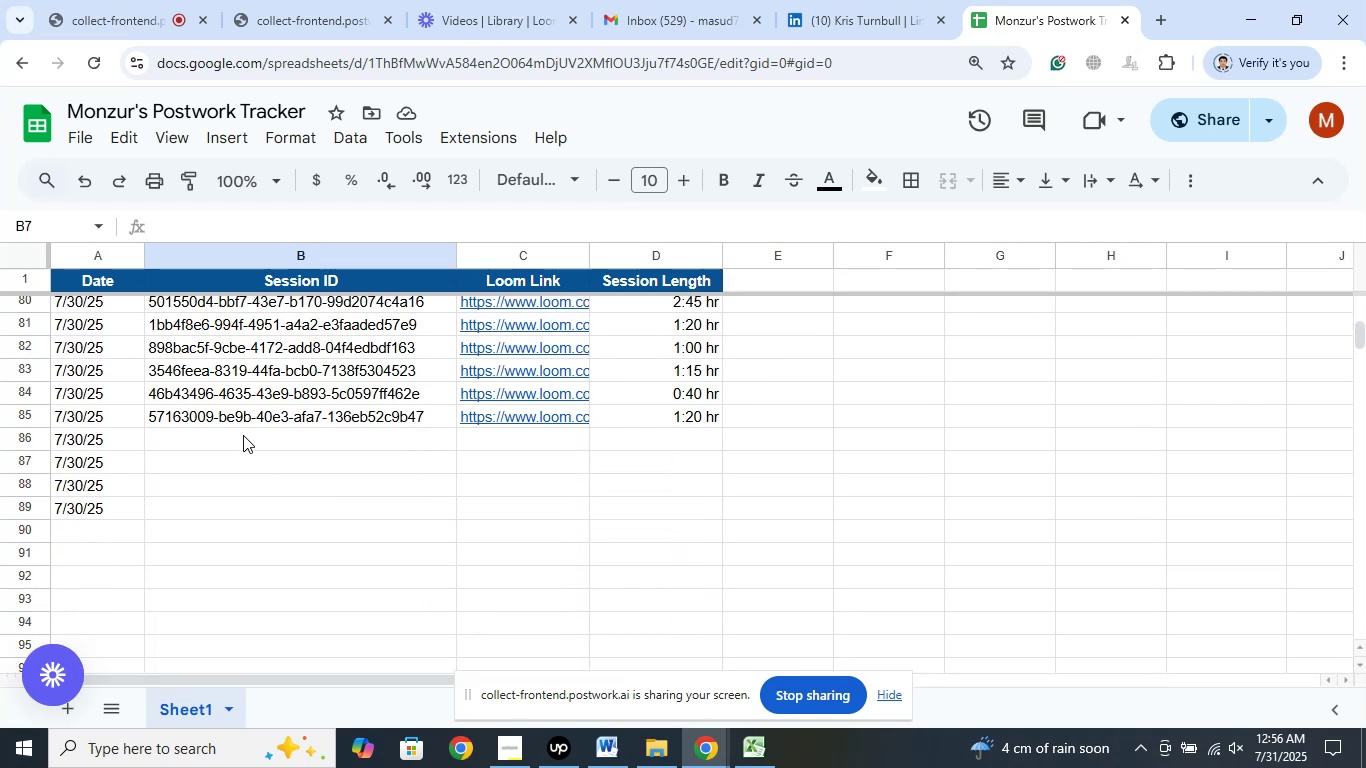 
left_click([243, 432])
 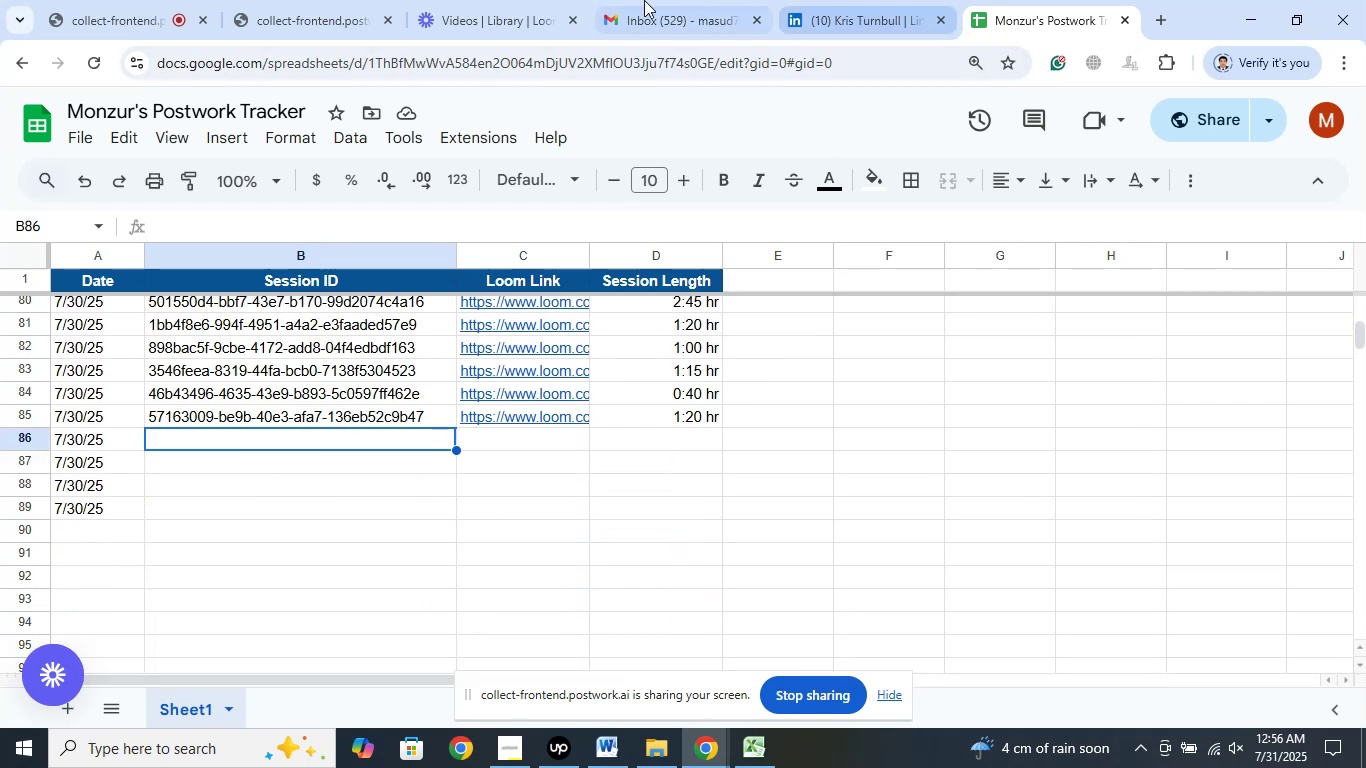 
left_click([499, 0])
 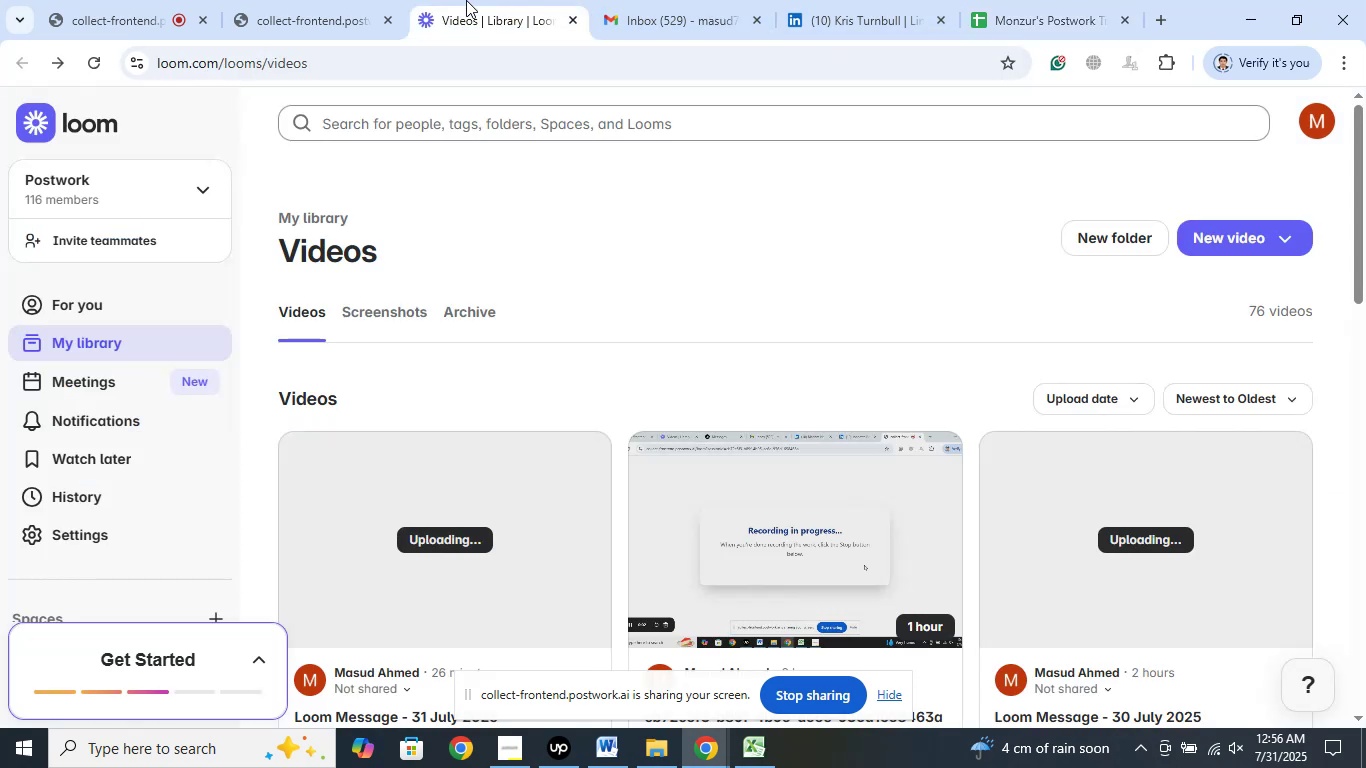 
left_click_drag(start_coordinate=[465, 0], to_coordinate=[751, 0])
 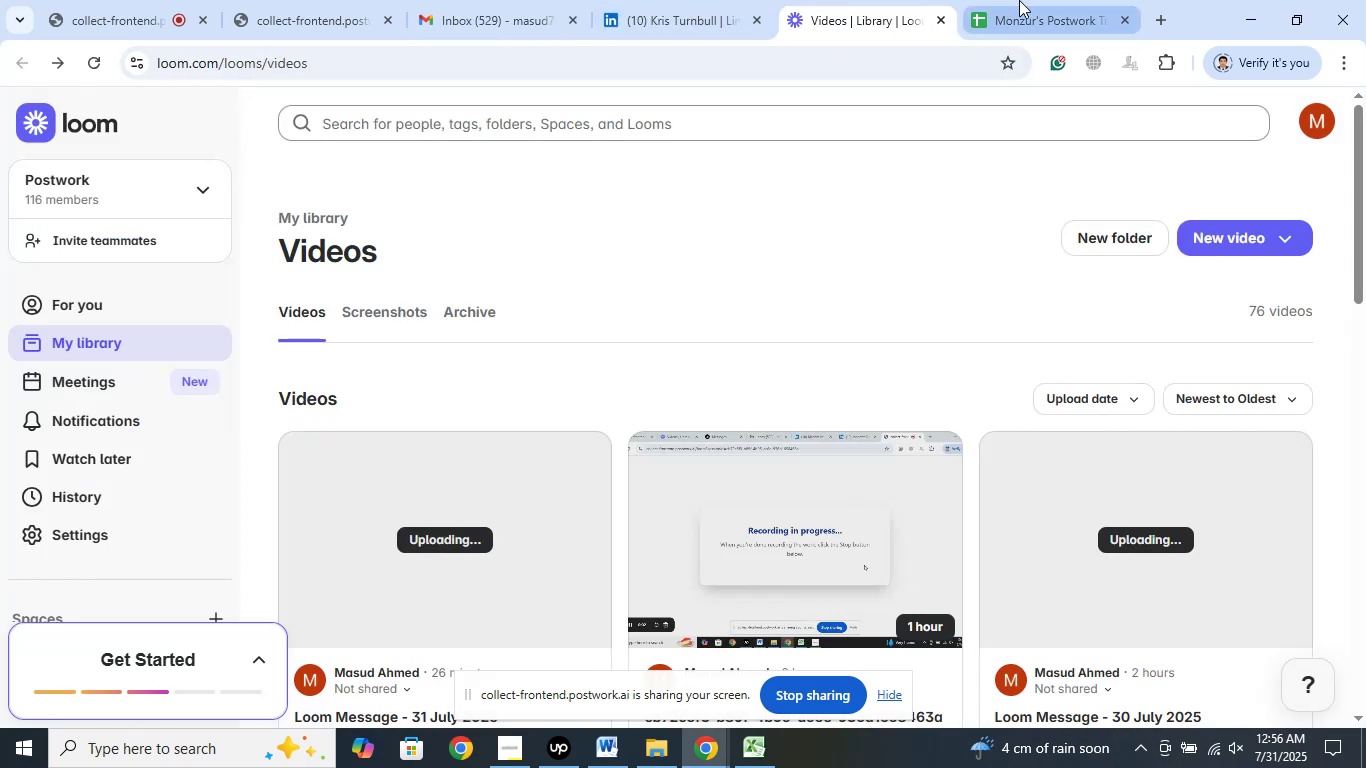 
left_click([1020, 0])
 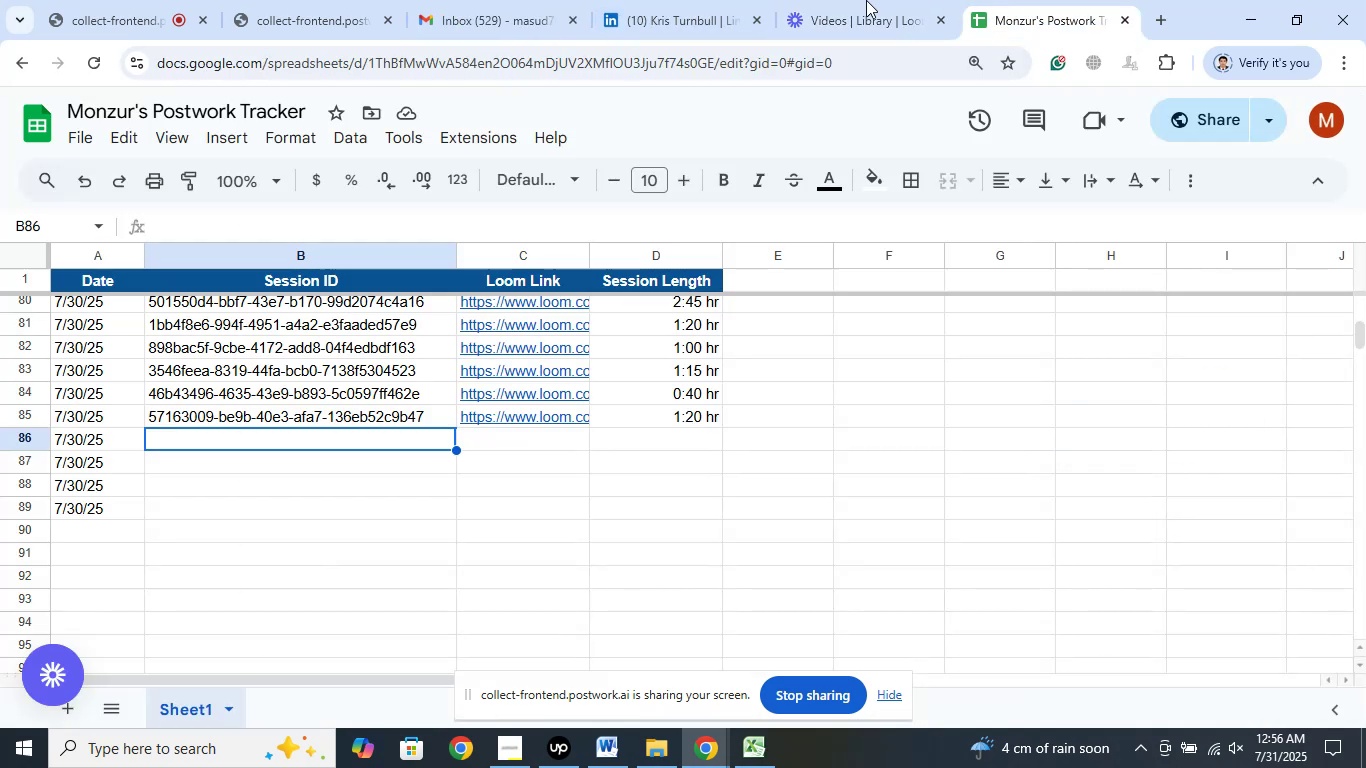 
left_click([866, 0])
 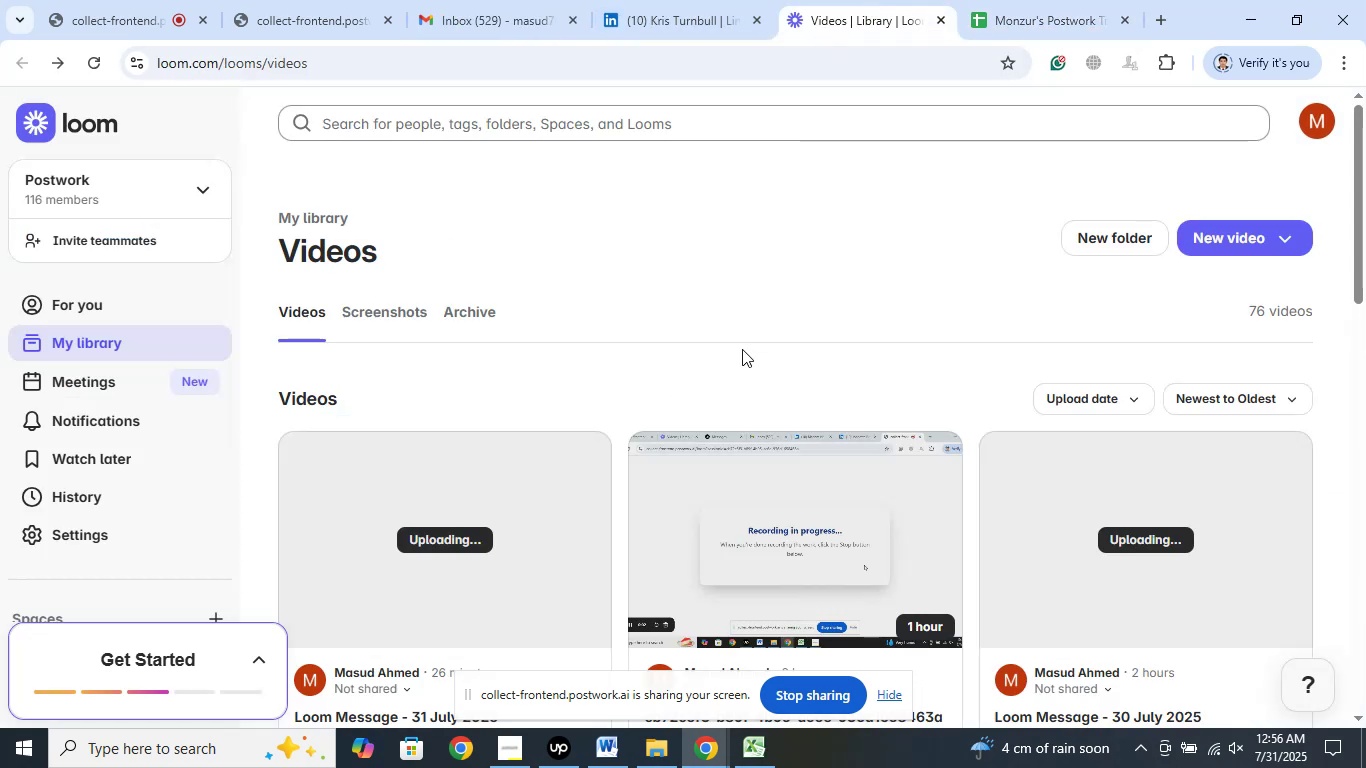 
scroll: coordinate [758, 373], scroll_direction: down, amount: 12.0
 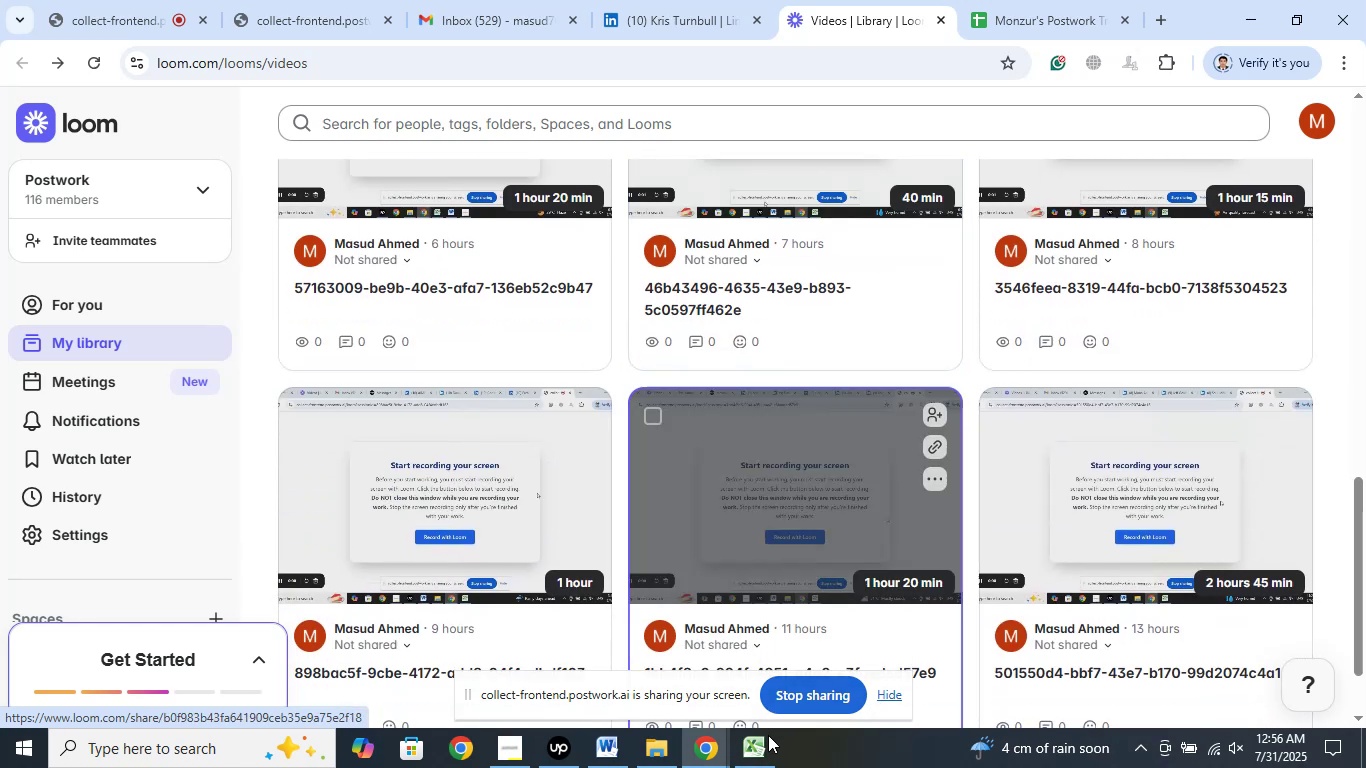 
left_click([758, 766])
 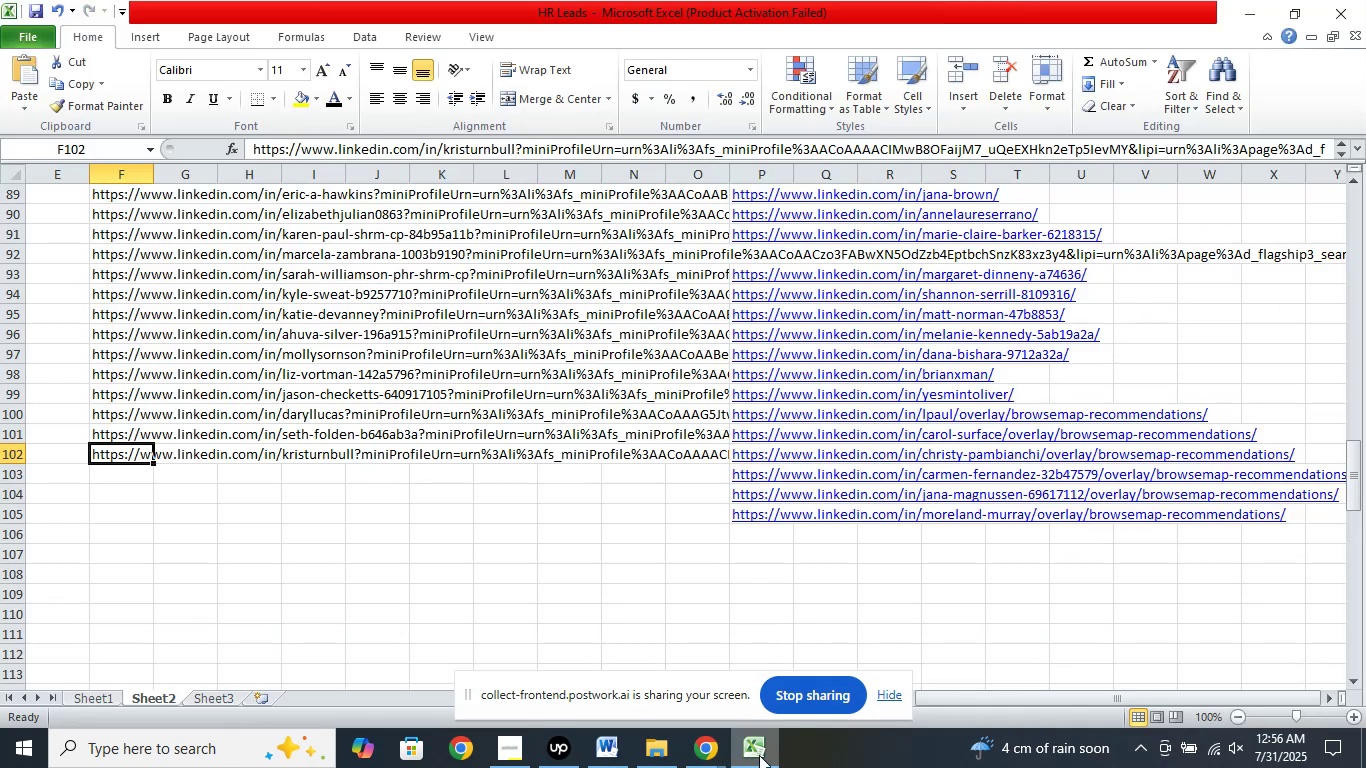 
left_click([761, 753])
 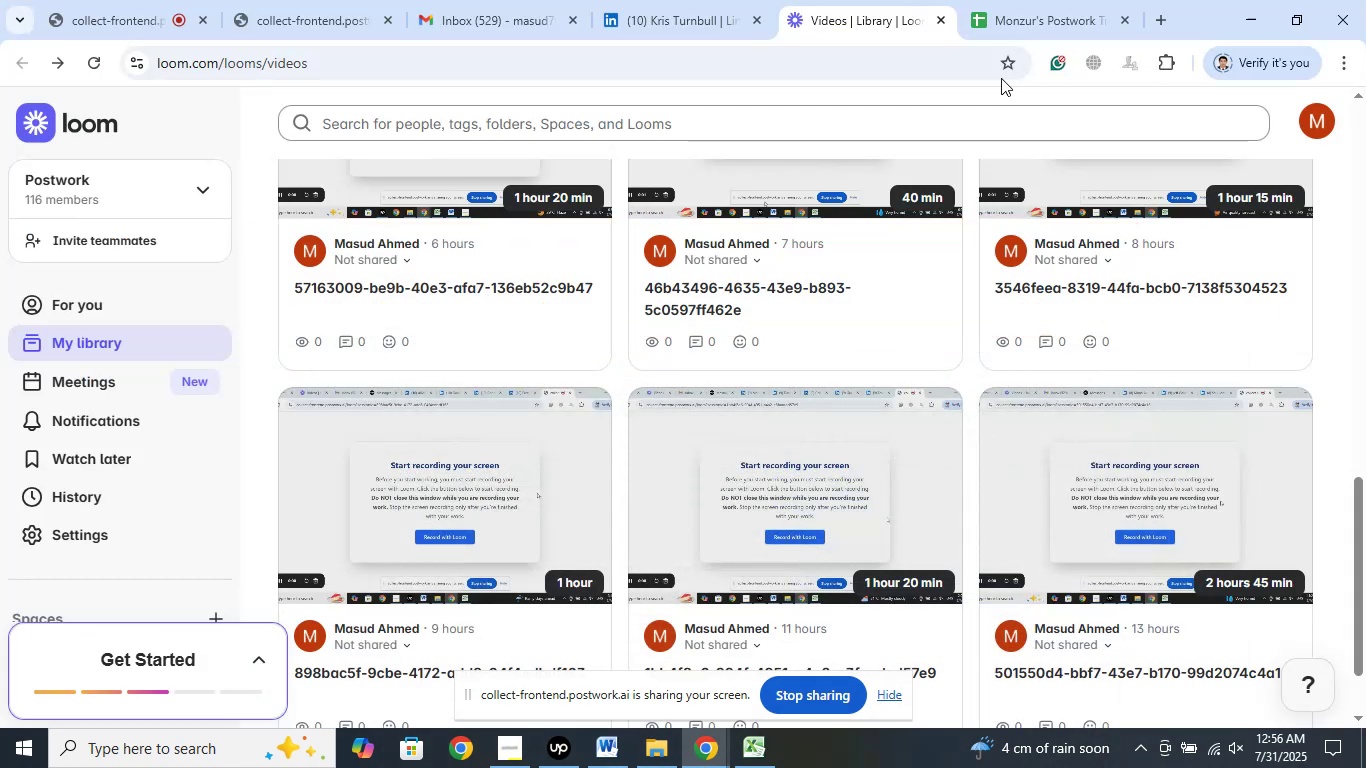 
left_click([1016, 18])
 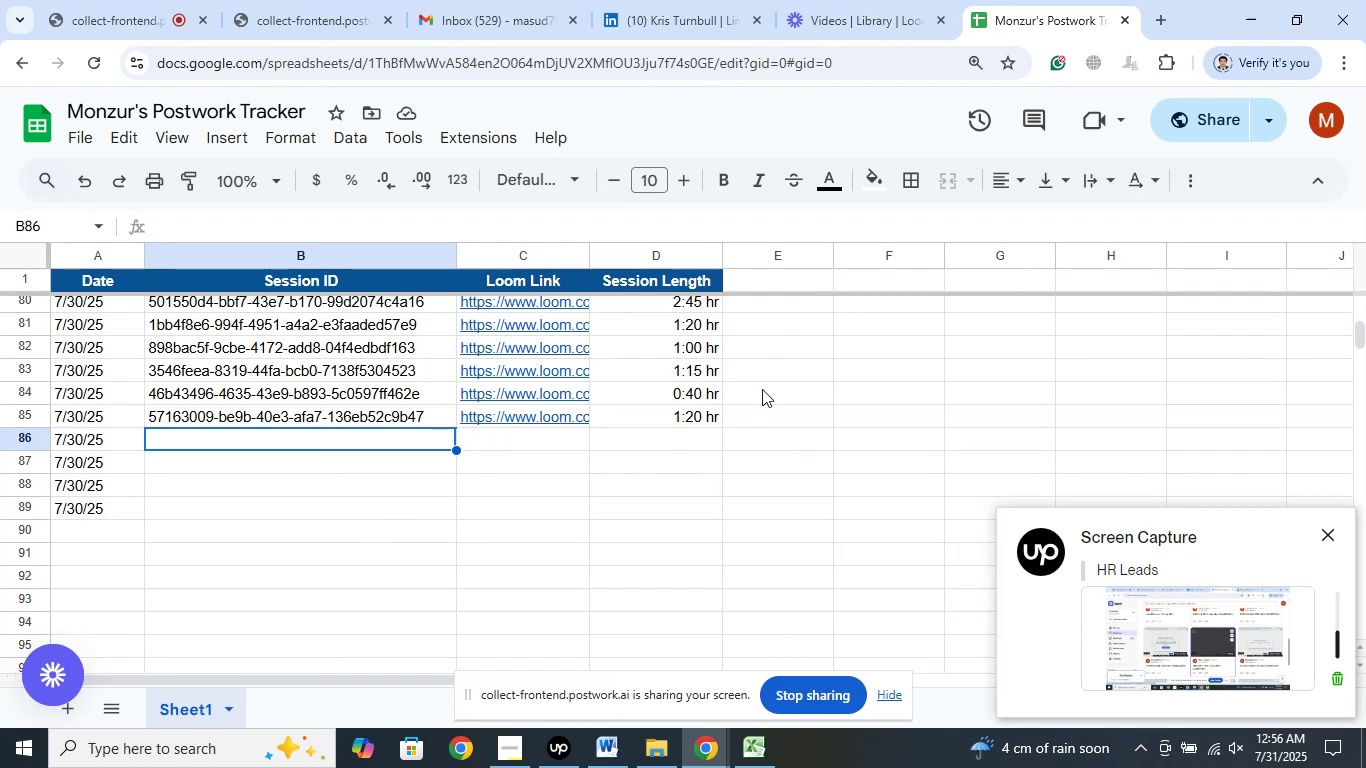 
wait(5.39)
 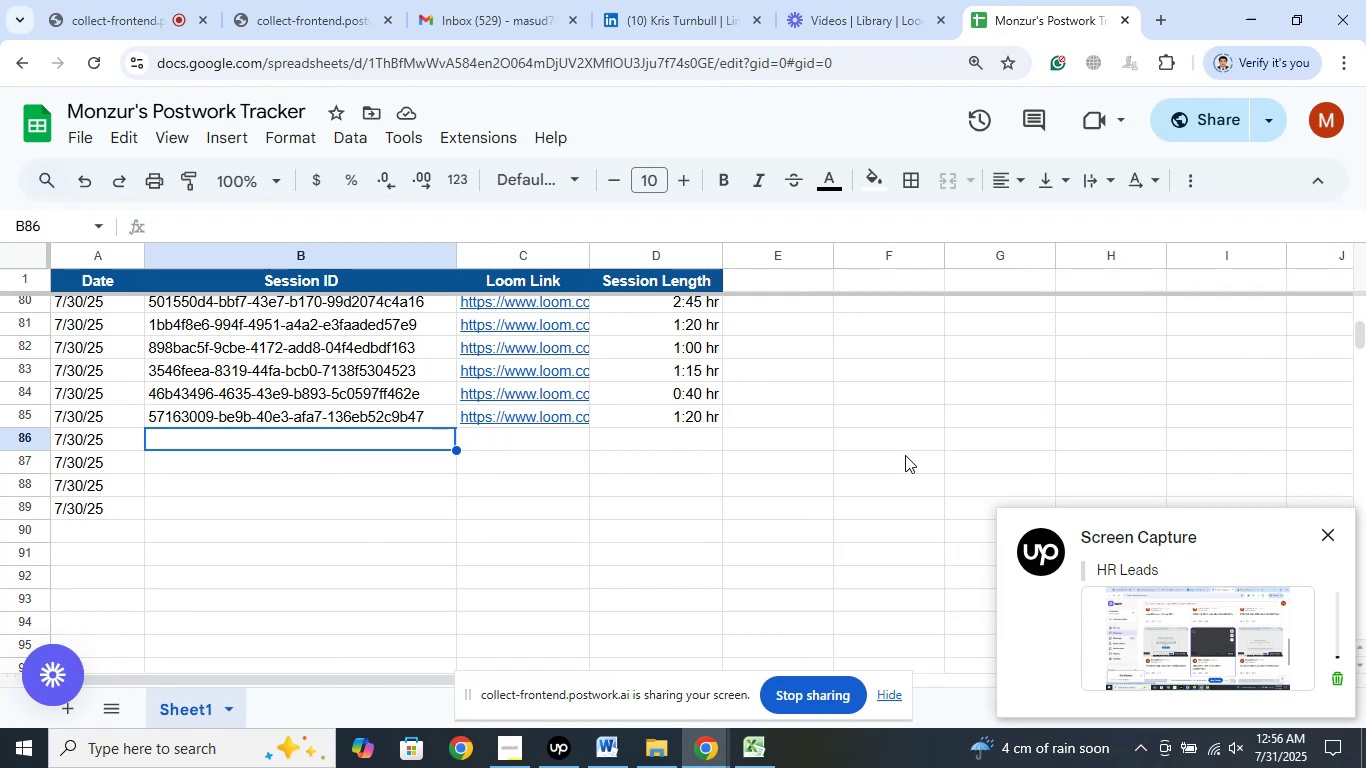 
left_click([859, 0])
 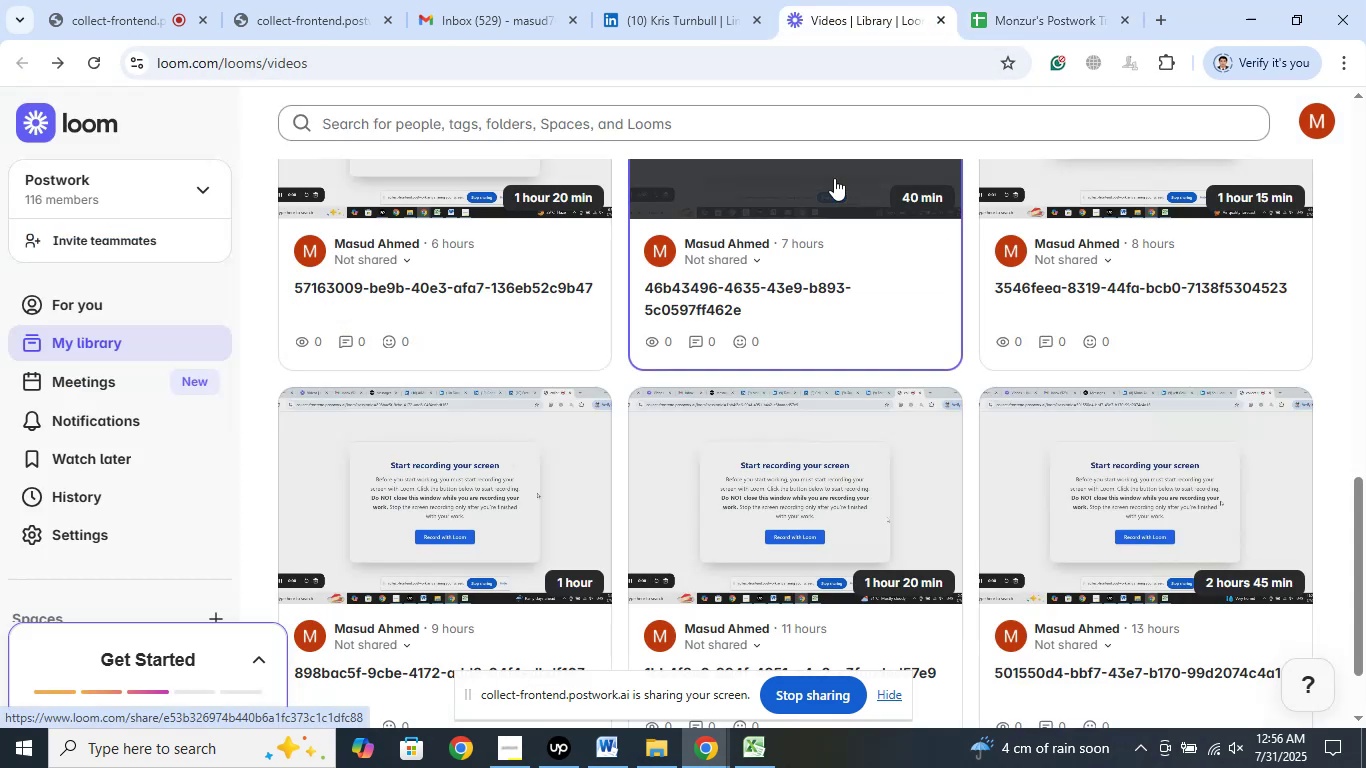 
scroll: coordinate [800, 432], scroll_direction: up, amount: 8.0
 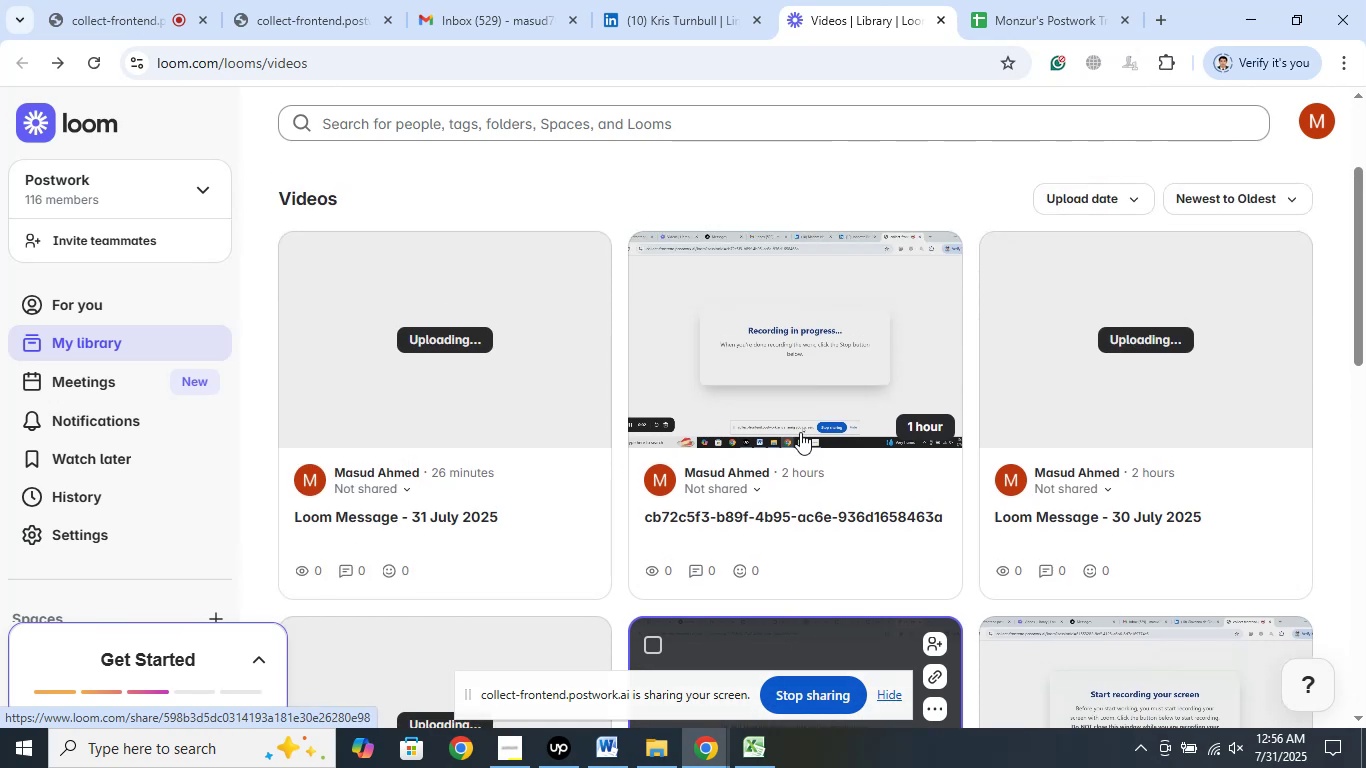 
scroll: coordinate [800, 432], scroll_direction: down, amount: 2.0
 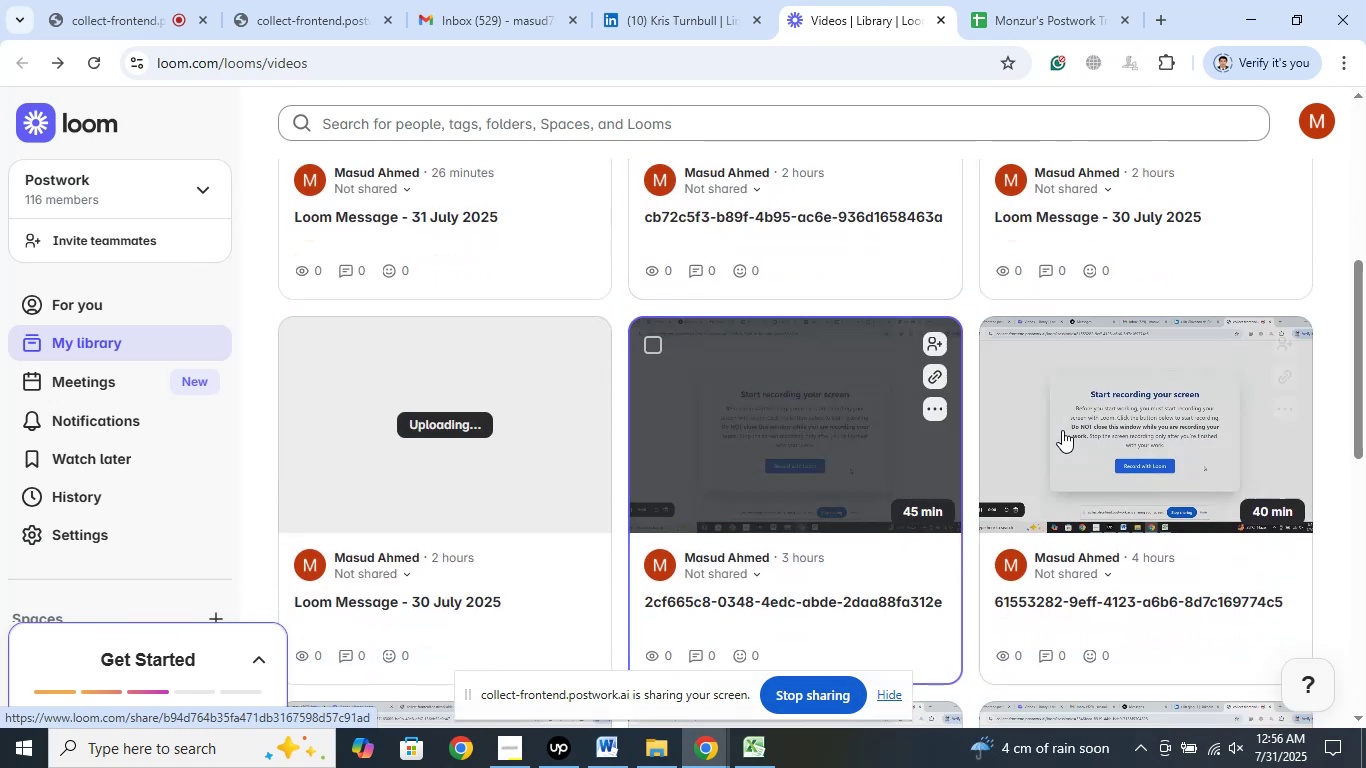 
left_click([1062, 429])
 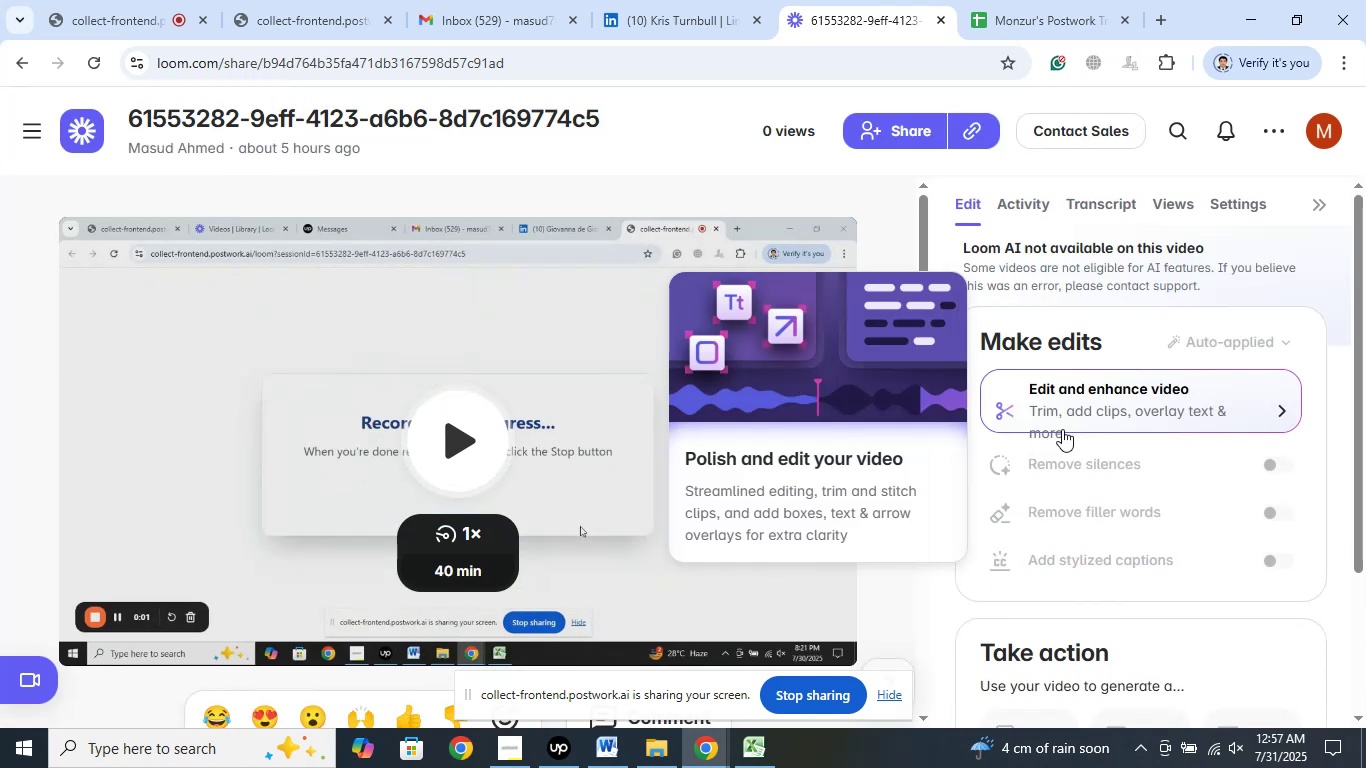 
wait(20.64)
 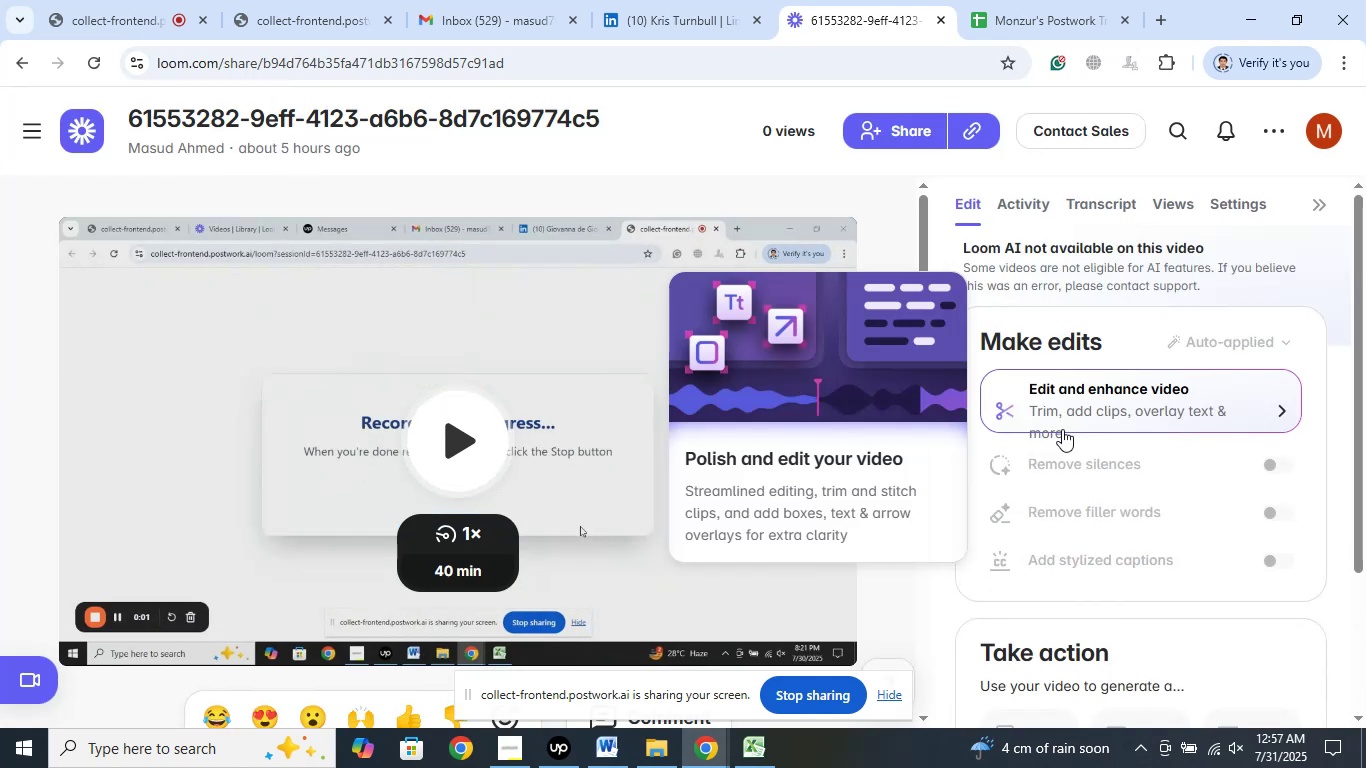 
left_click([567, 449])
 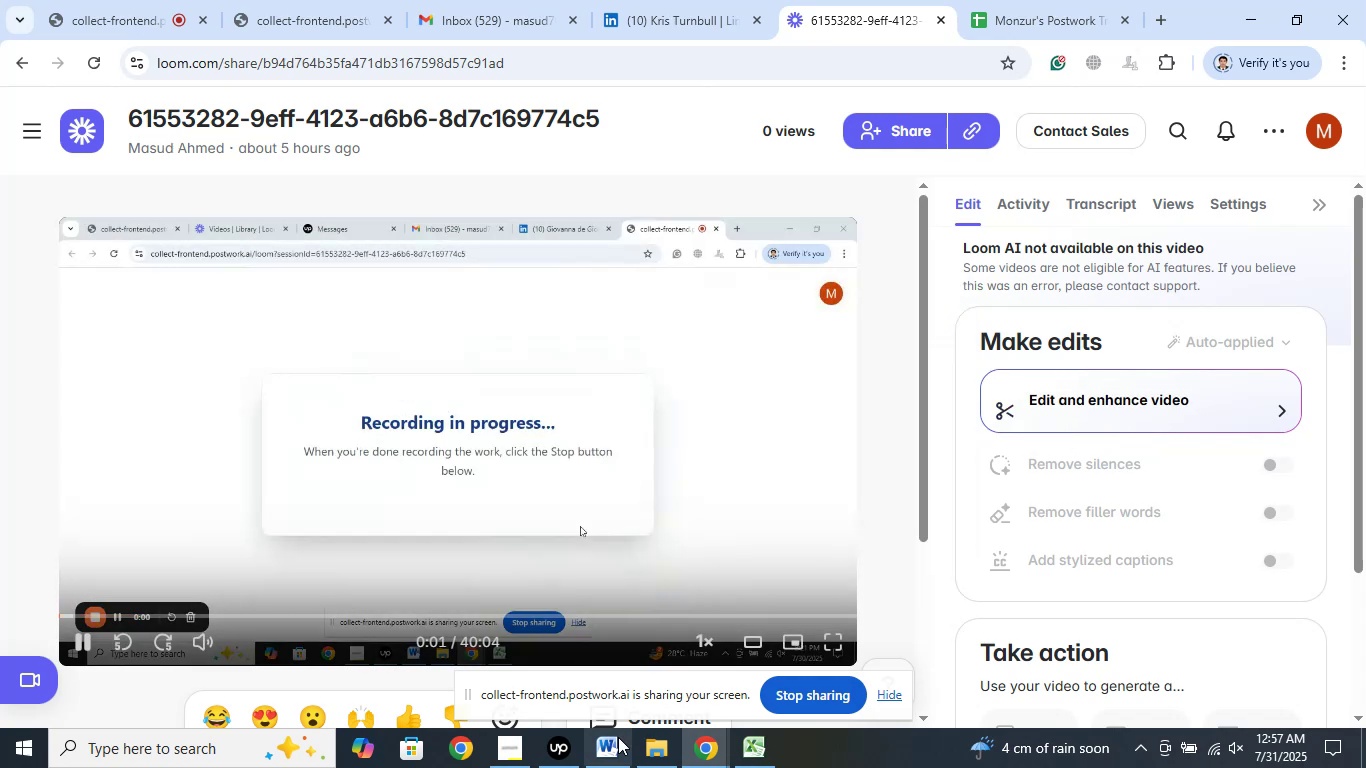 
left_click([615, 742])
 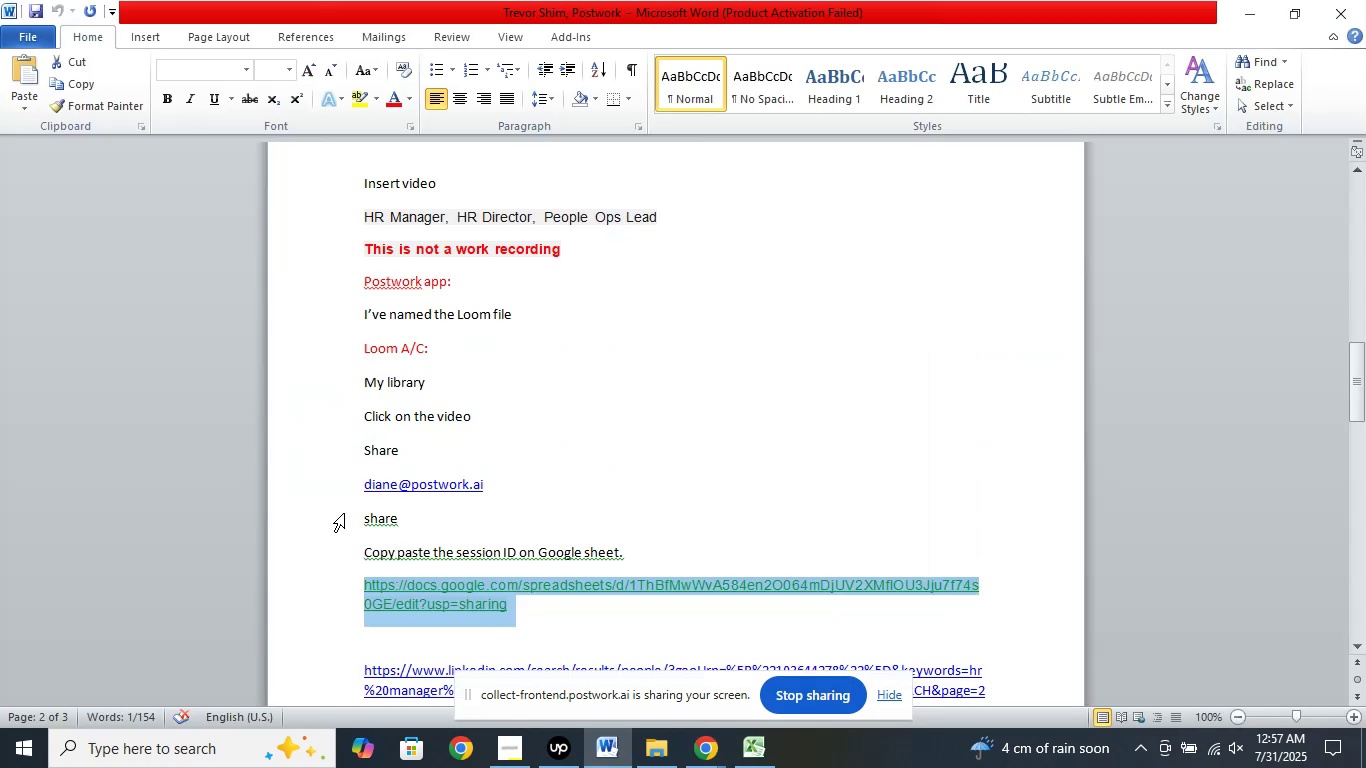 
scroll: coordinate [467, 516], scroll_direction: down, amount: 3.0
 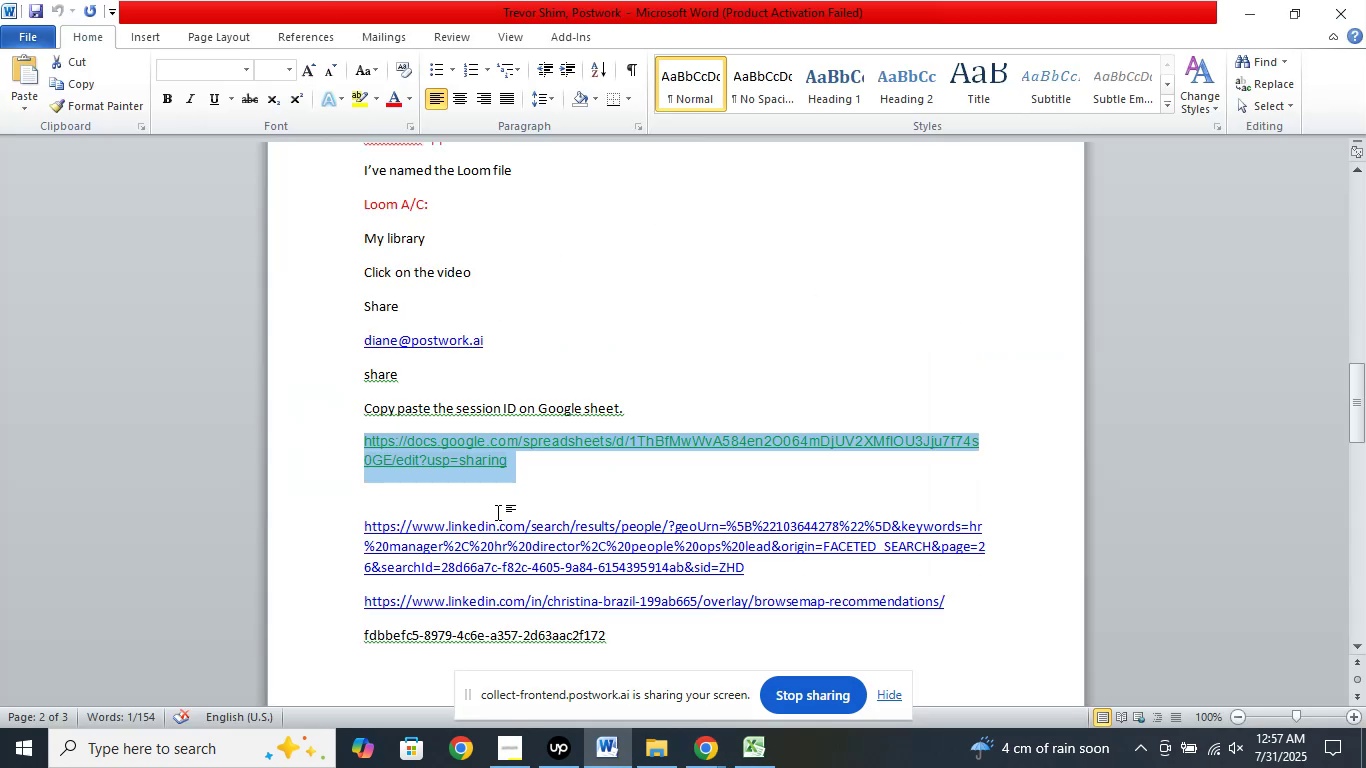 
scroll: coordinate [500, 511], scroll_direction: up, amount: 3.0
 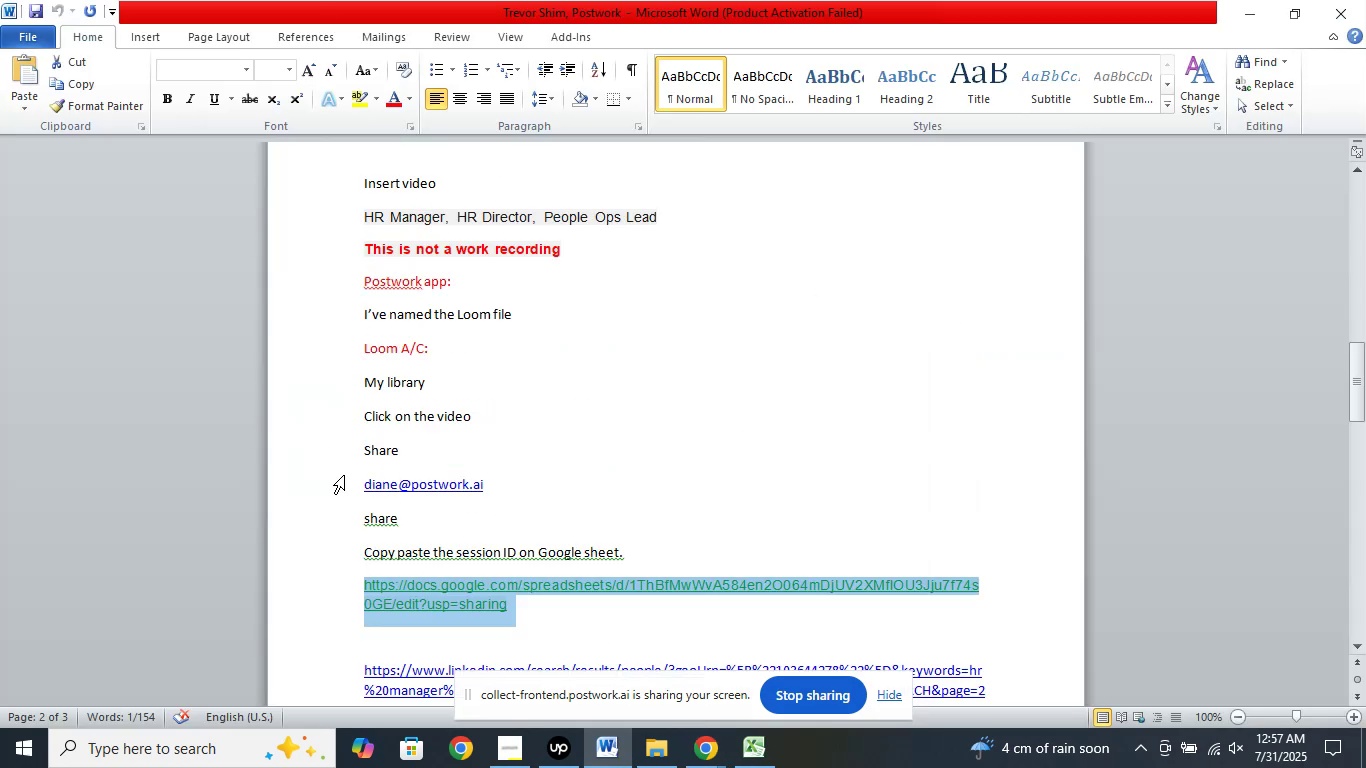 
left_click([339, 483])
 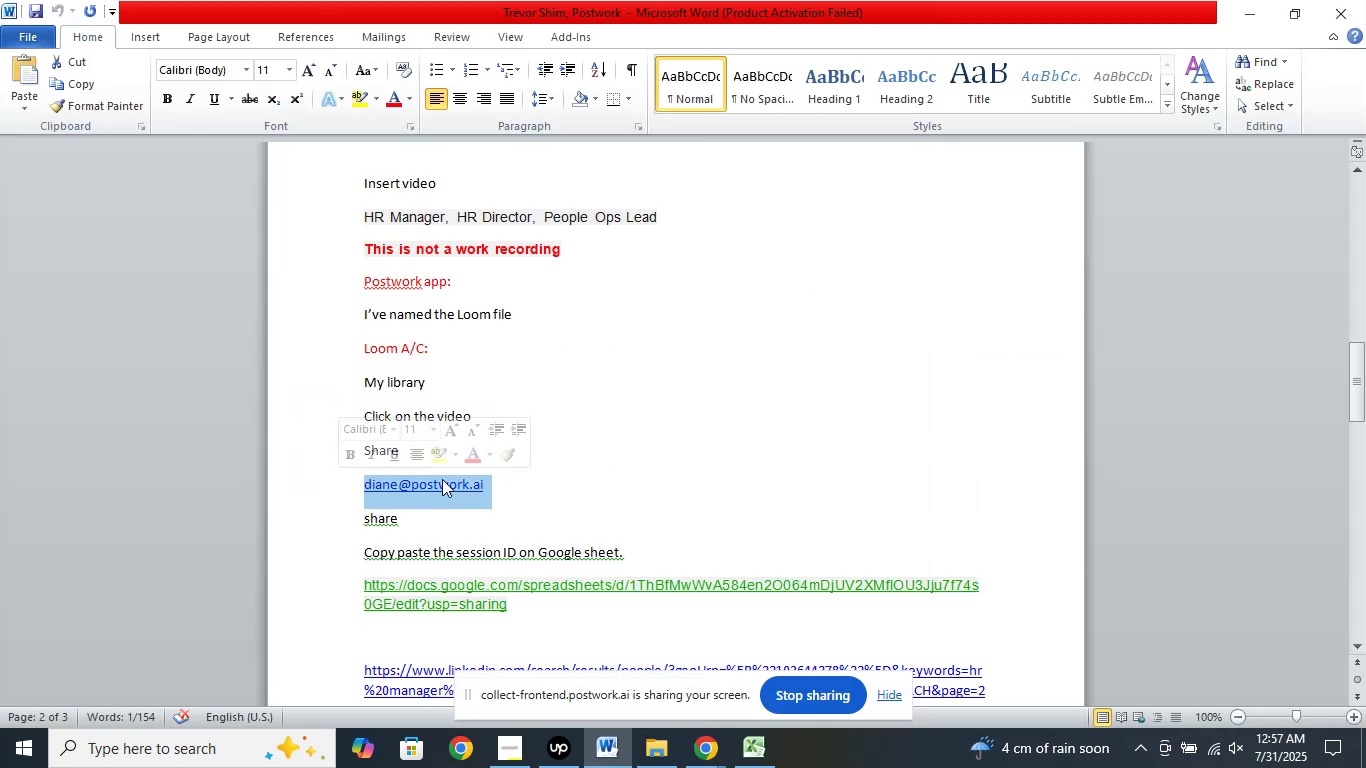 
right_click([442, 479])
 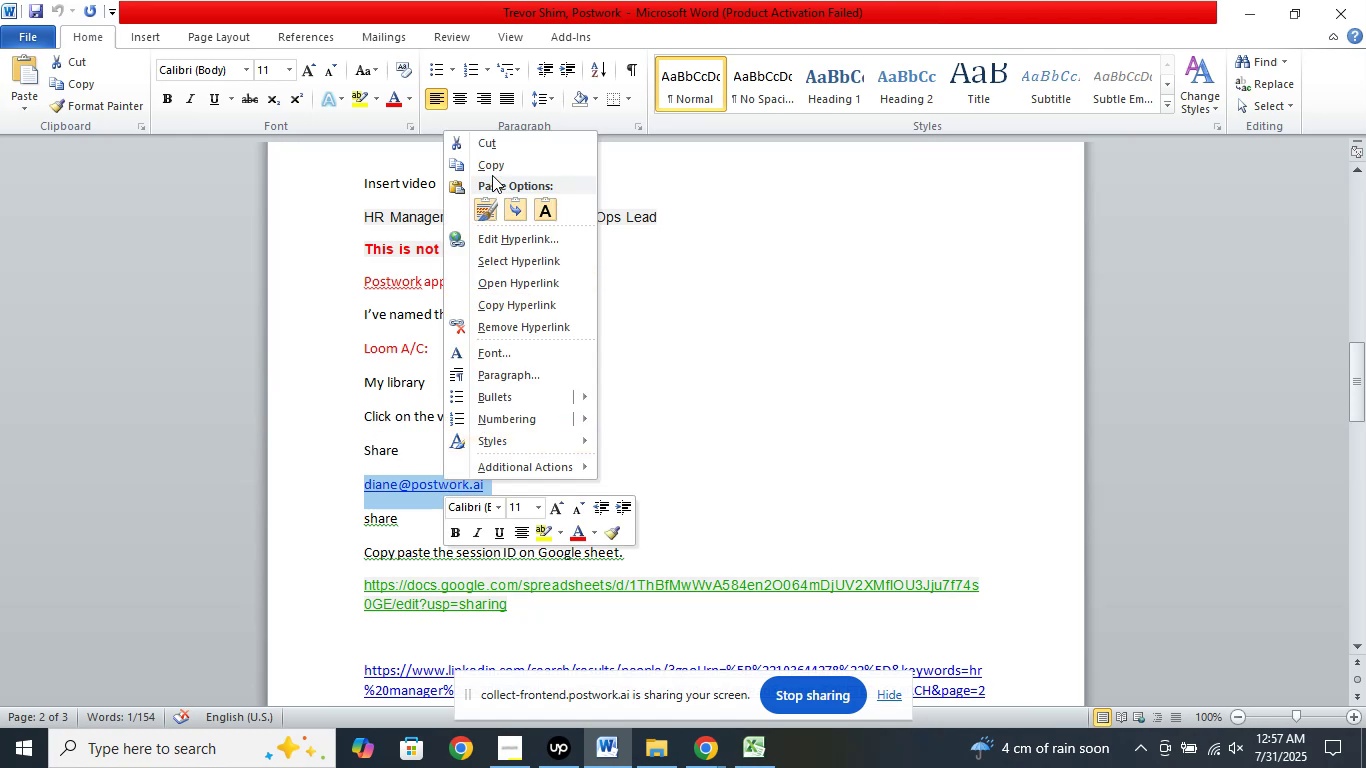 
left_click([492, 170])
 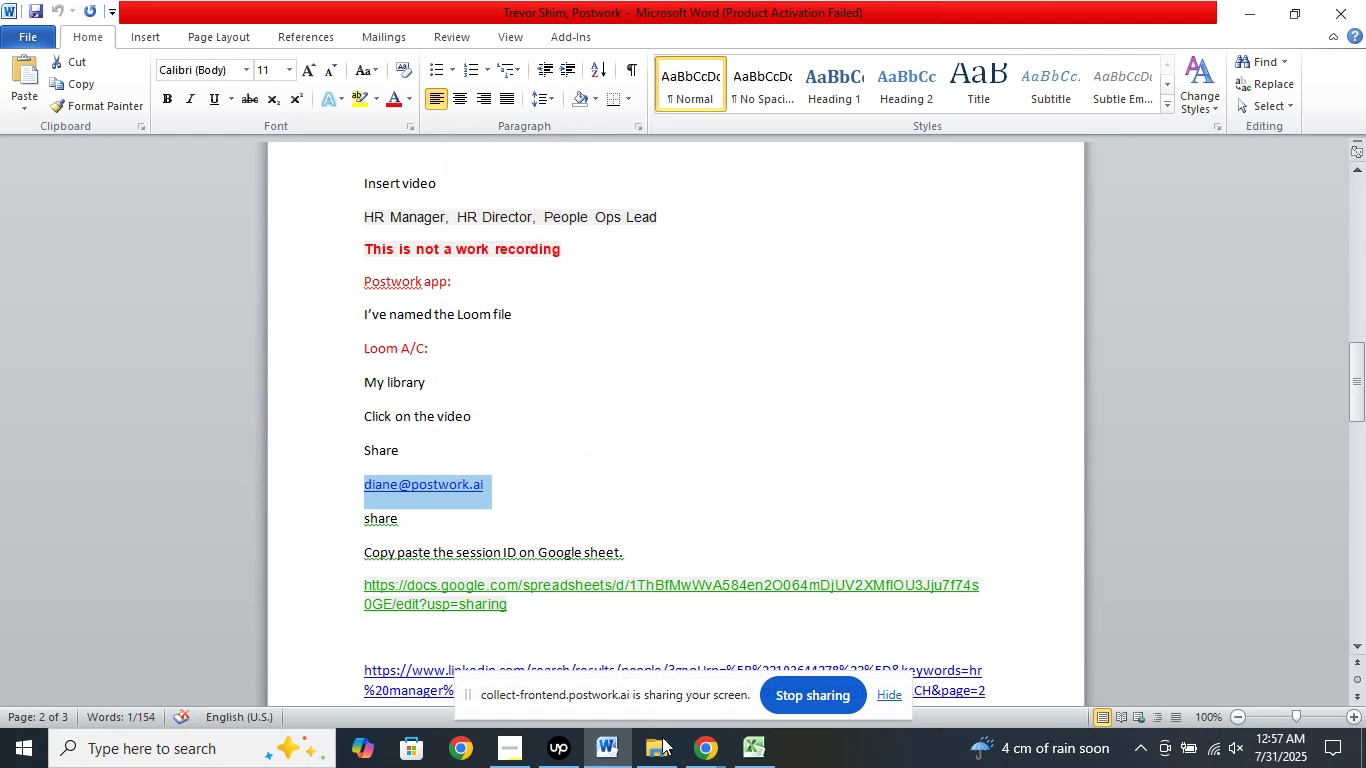 
left_click([695, 753])
 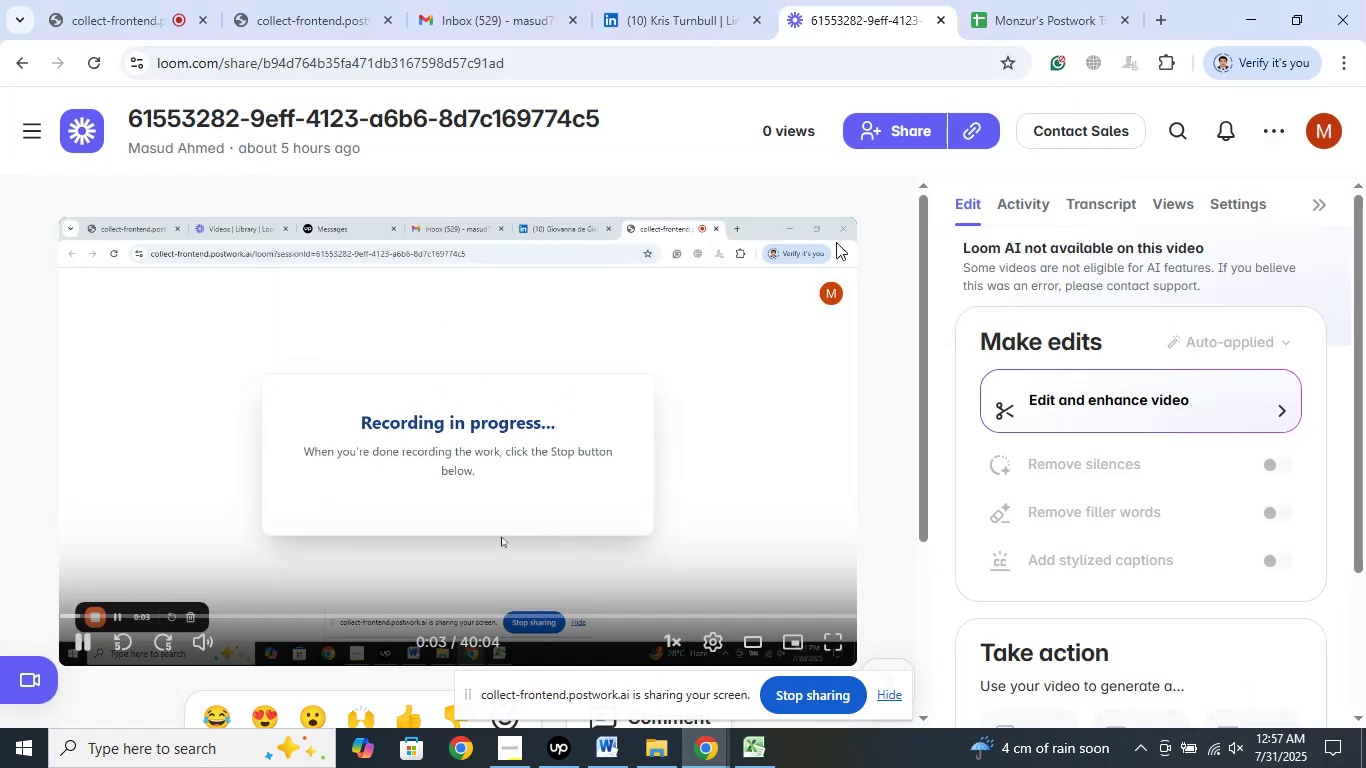 
left_click([898, 134])
 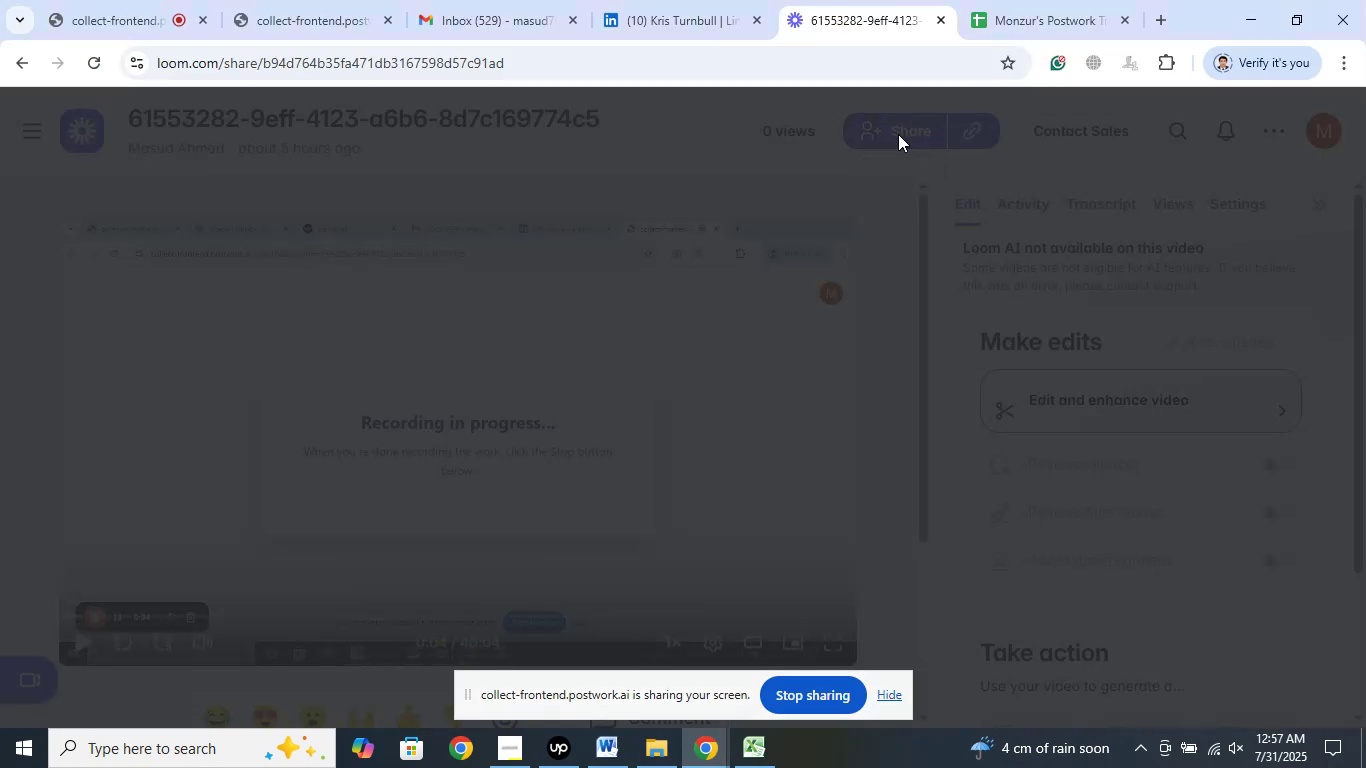 
mouse_move([749, 311])
 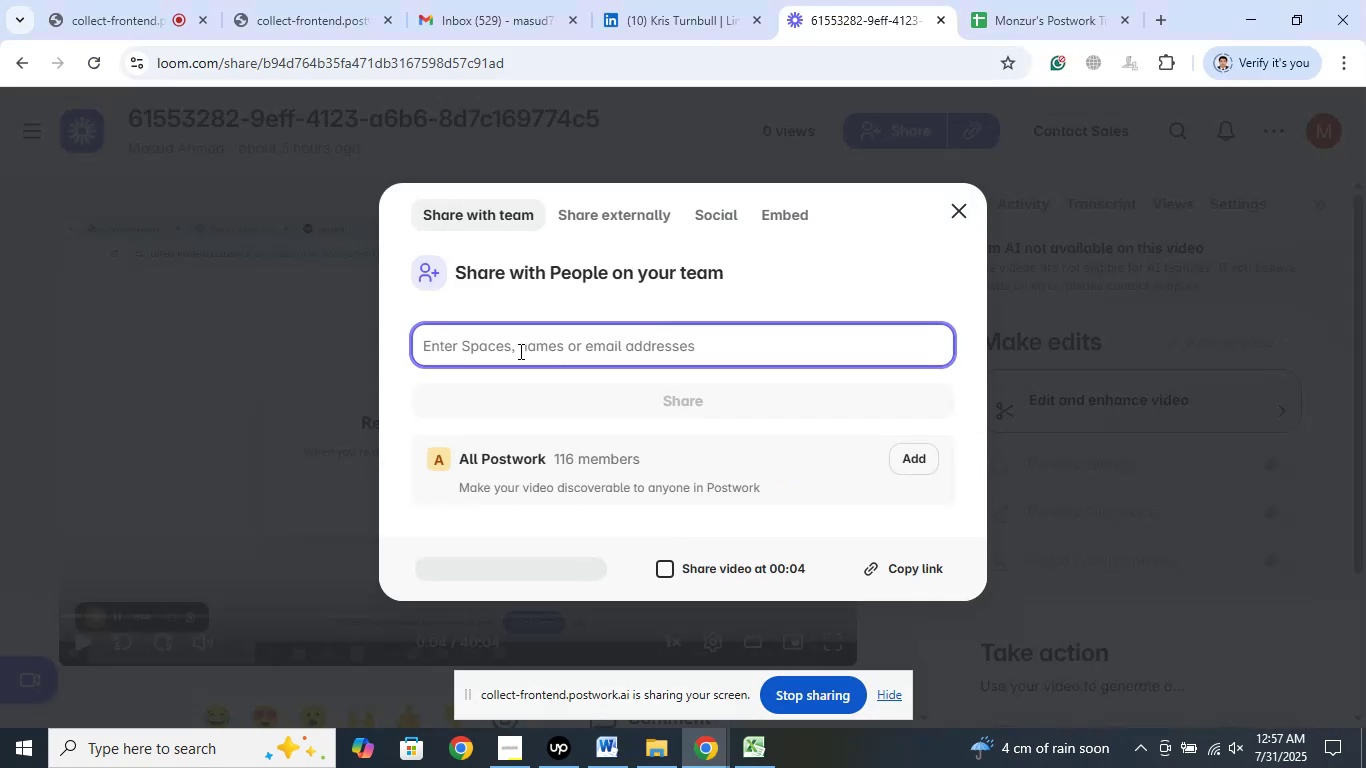 
right_click([519, 351])
 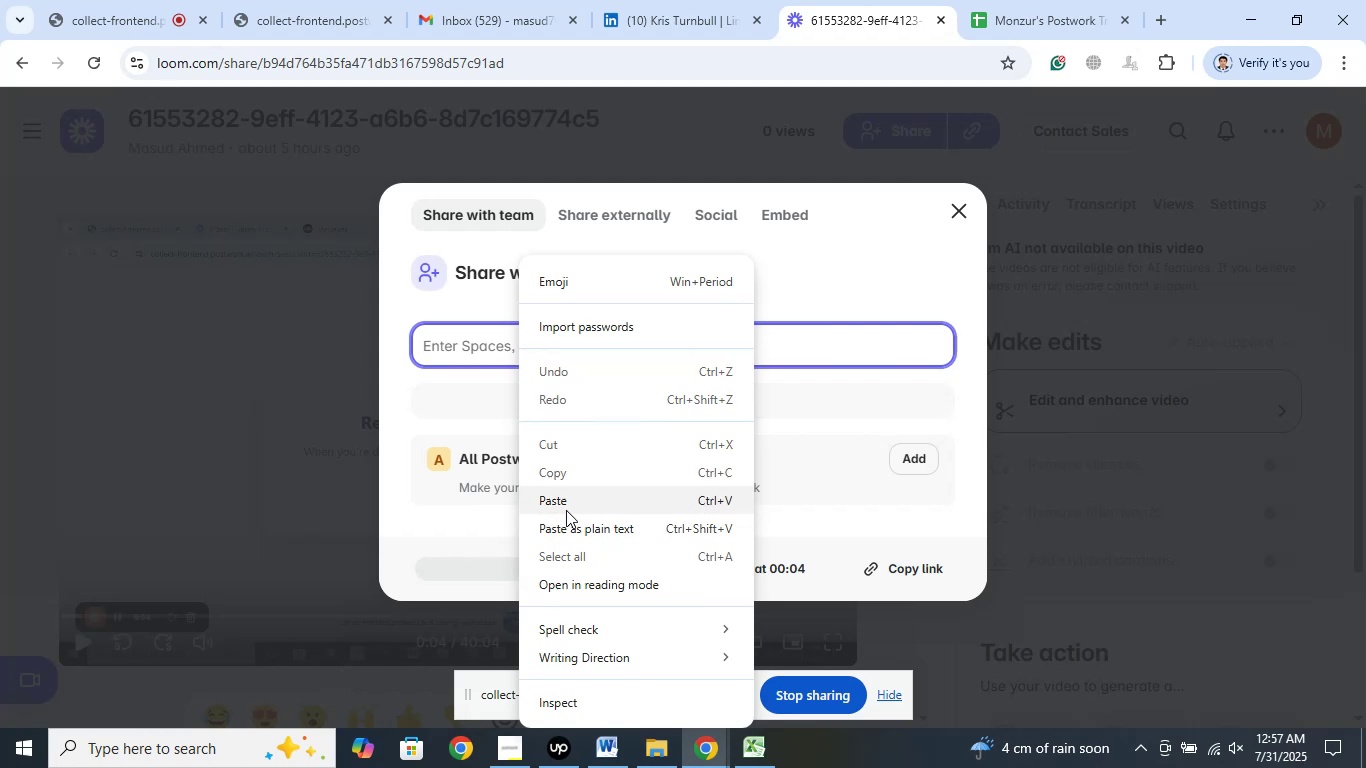 
left_click([568, 501])
 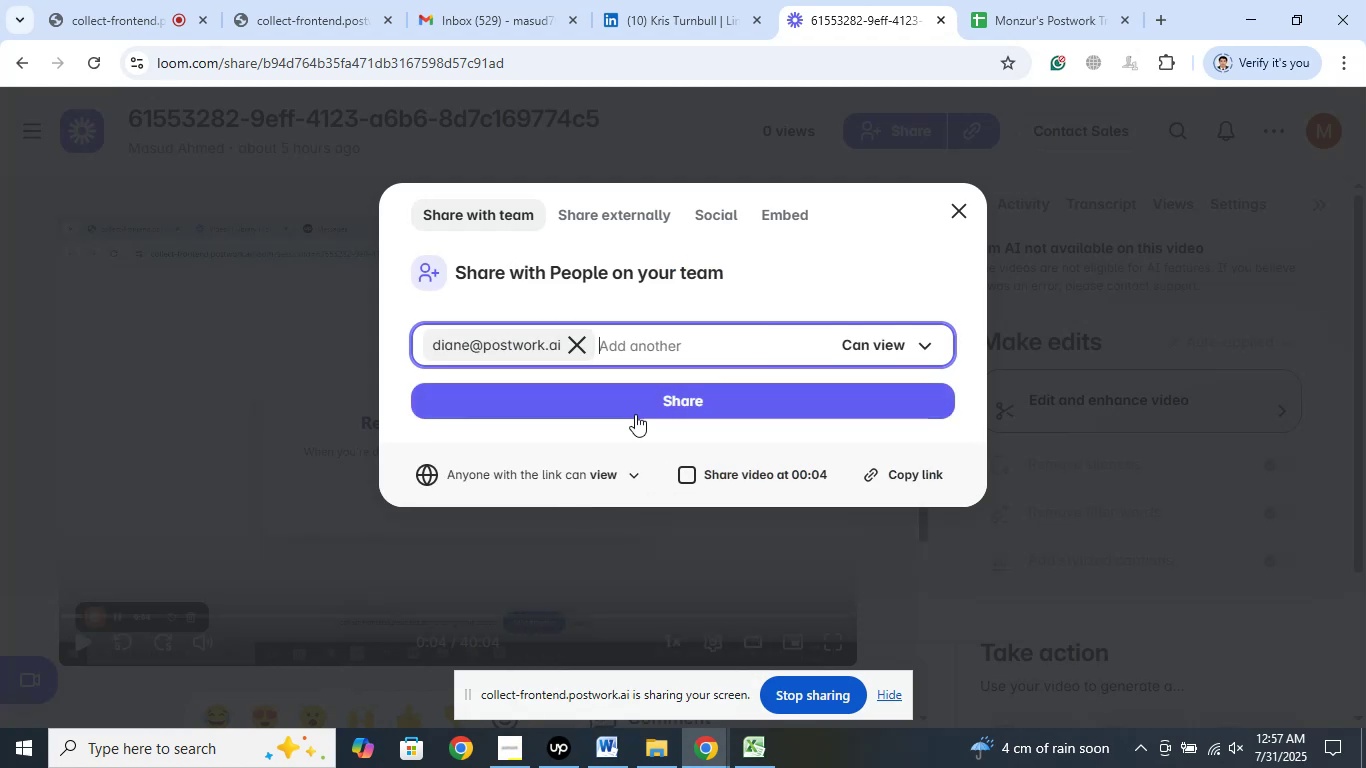 
left_click([636, 409])
 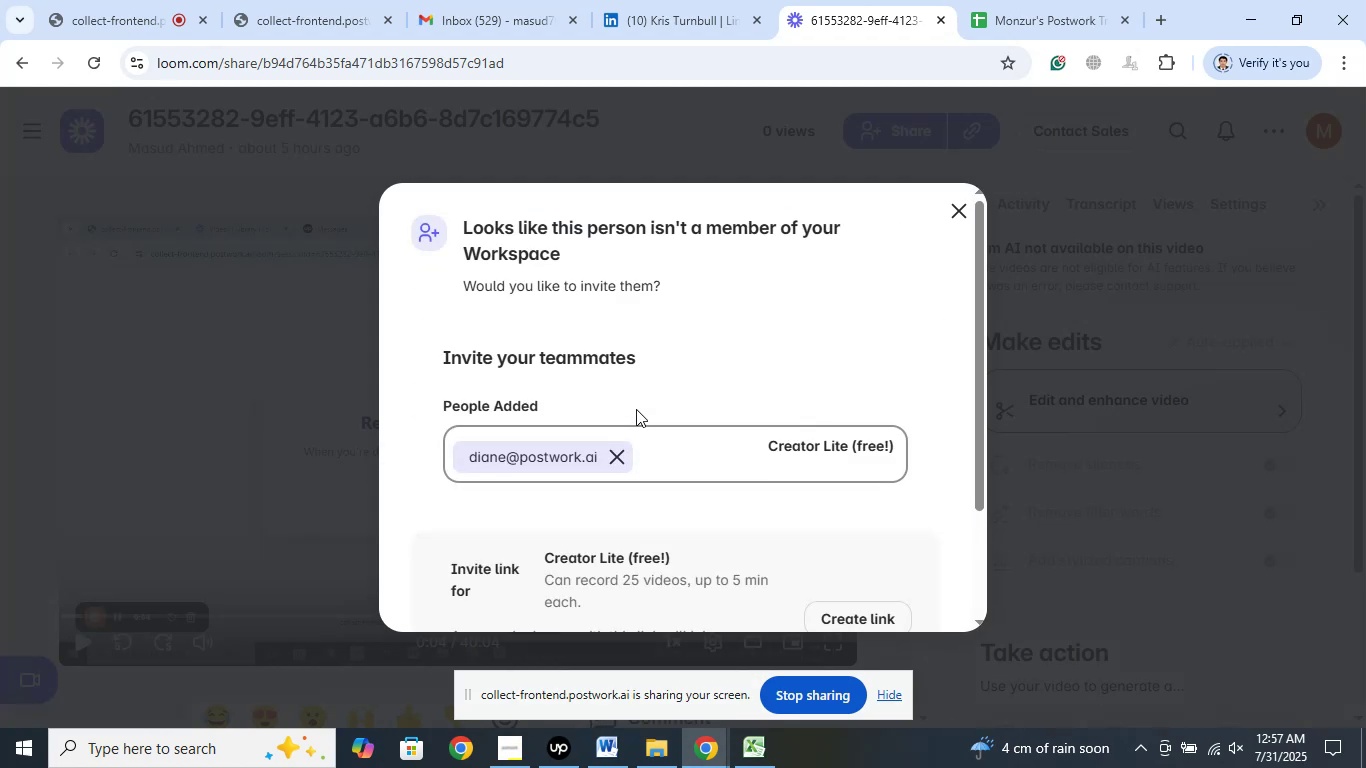 
scroll: coordinate [547, 436], scroll_direction: down, amount: 5.0
 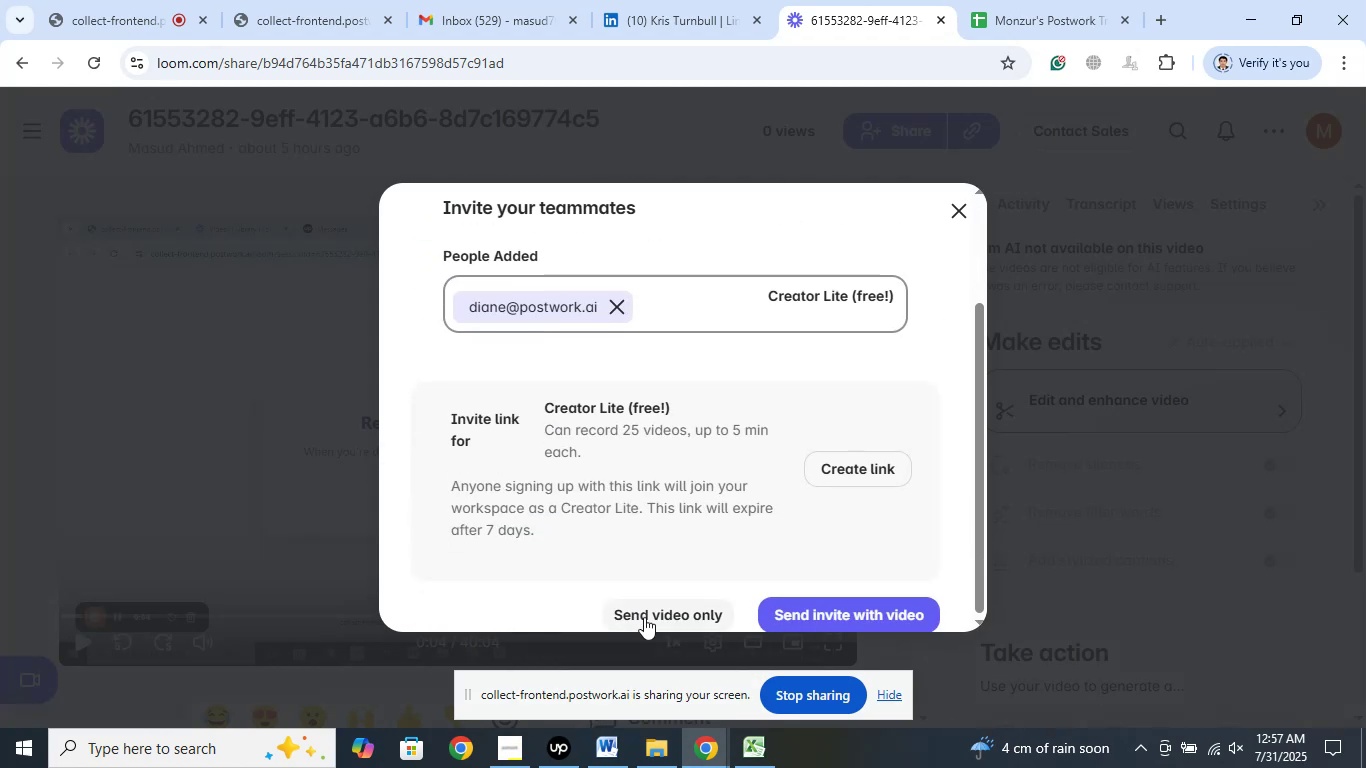 
left_click([644, 619])
 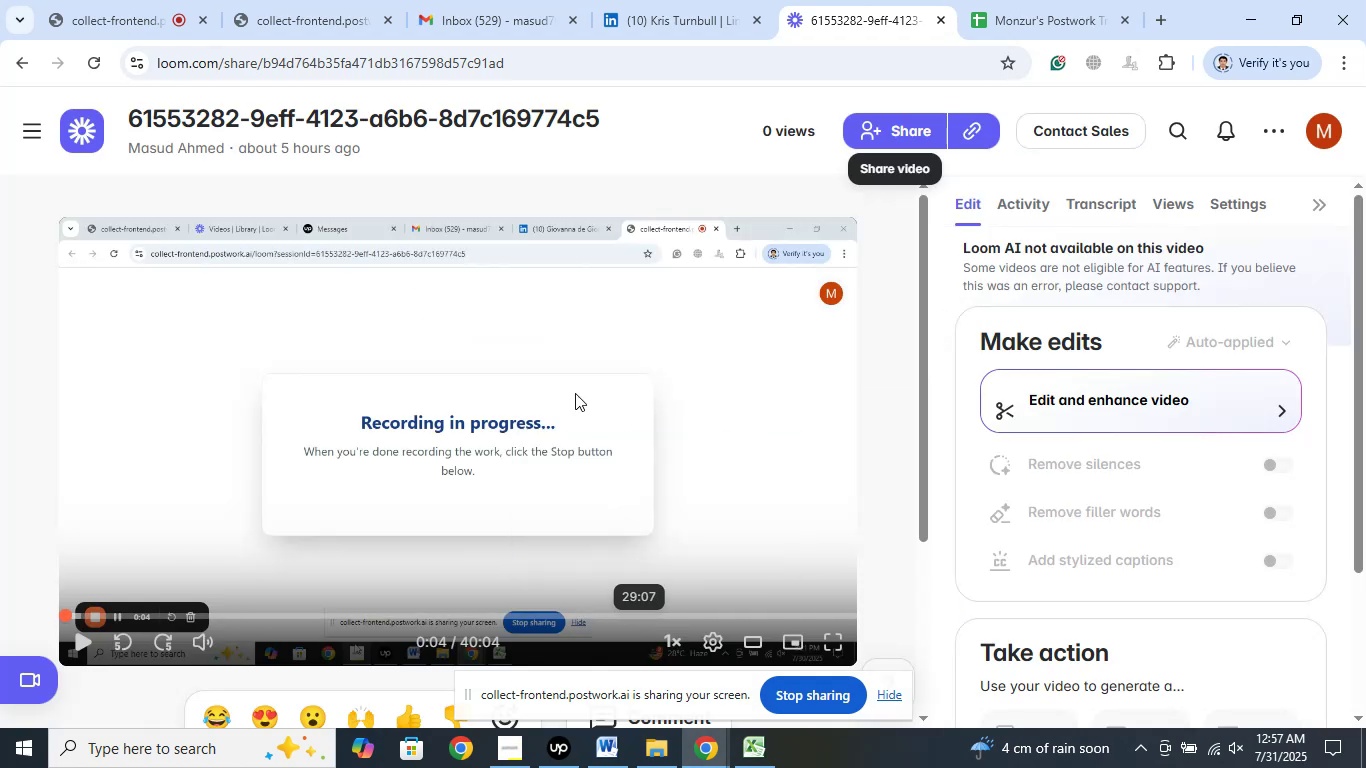 
left_click_drag(start_coordinate=[618, 120], to_coordinate=[134, 122])
 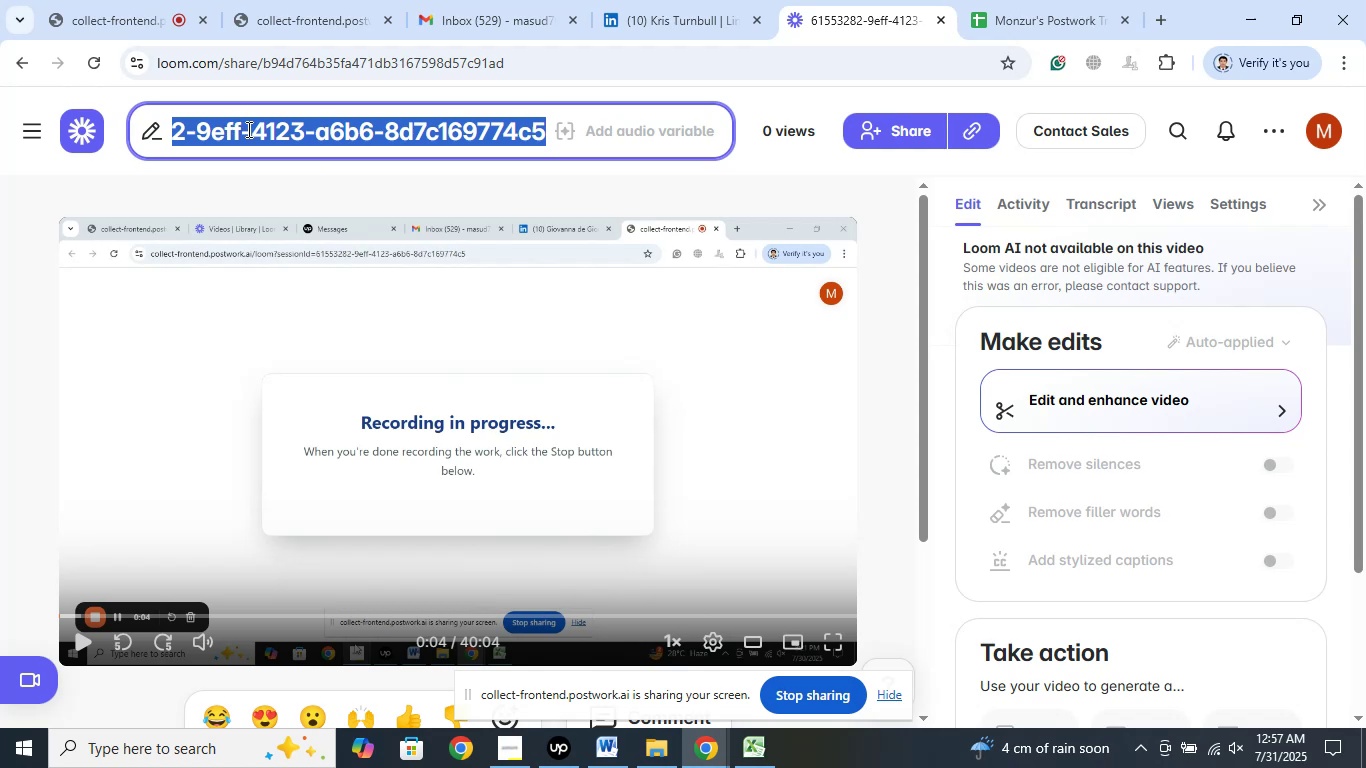 
right_click([247, 129])
 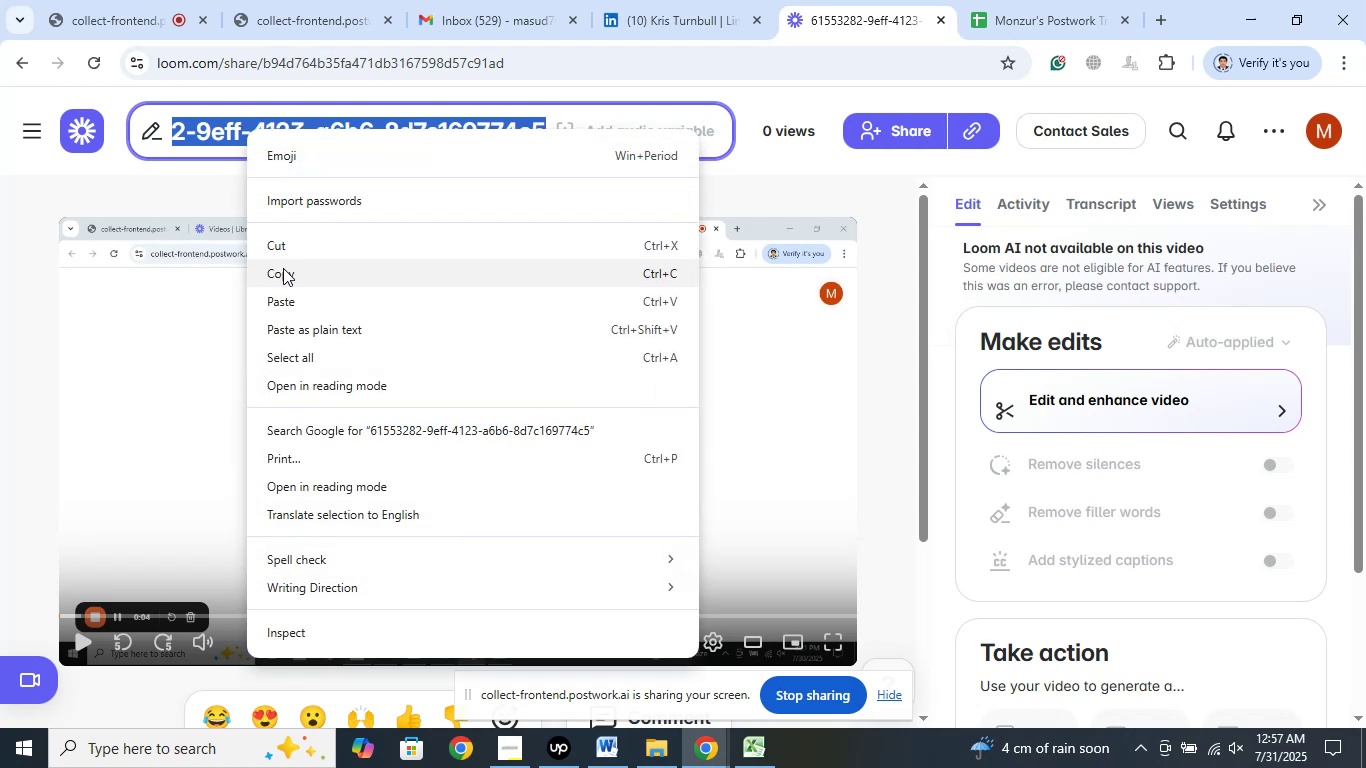 
left_click([283, 277])
 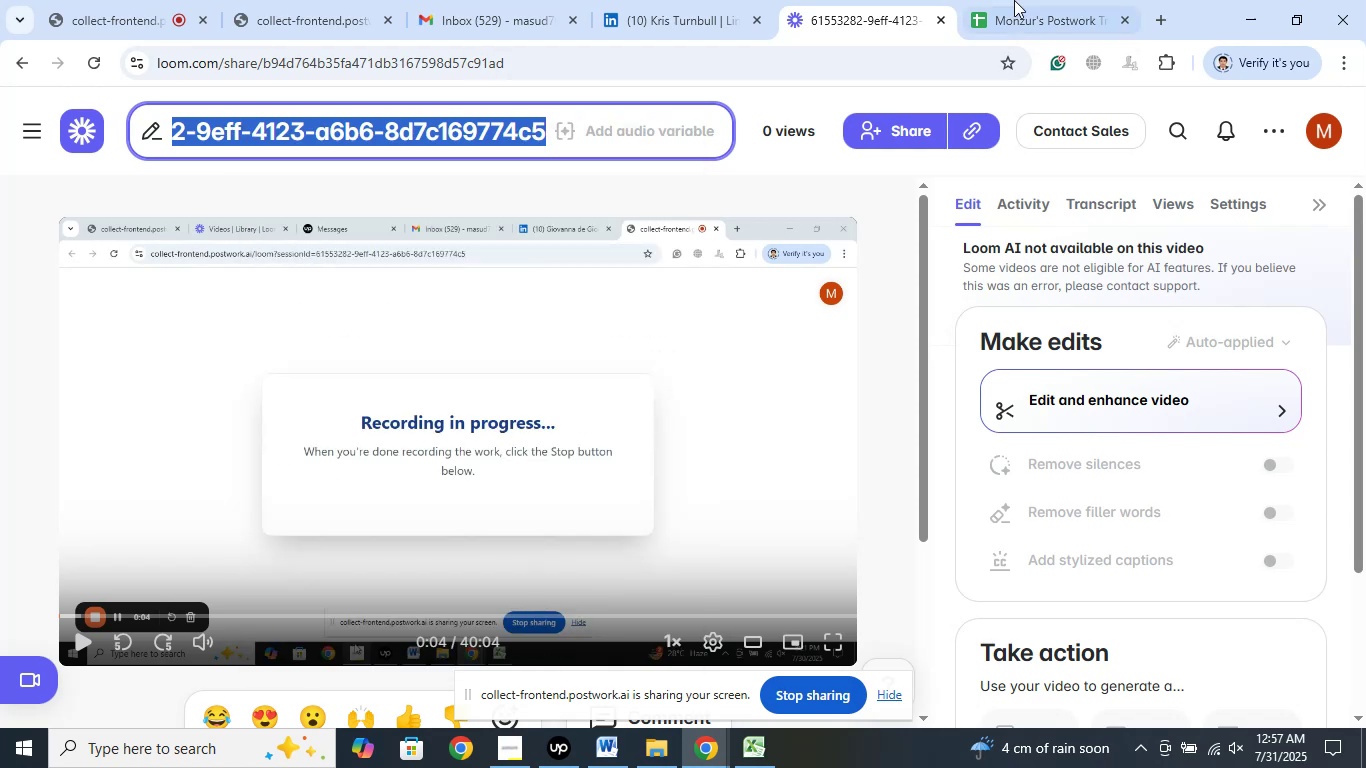 
left_click([1015, 0])
 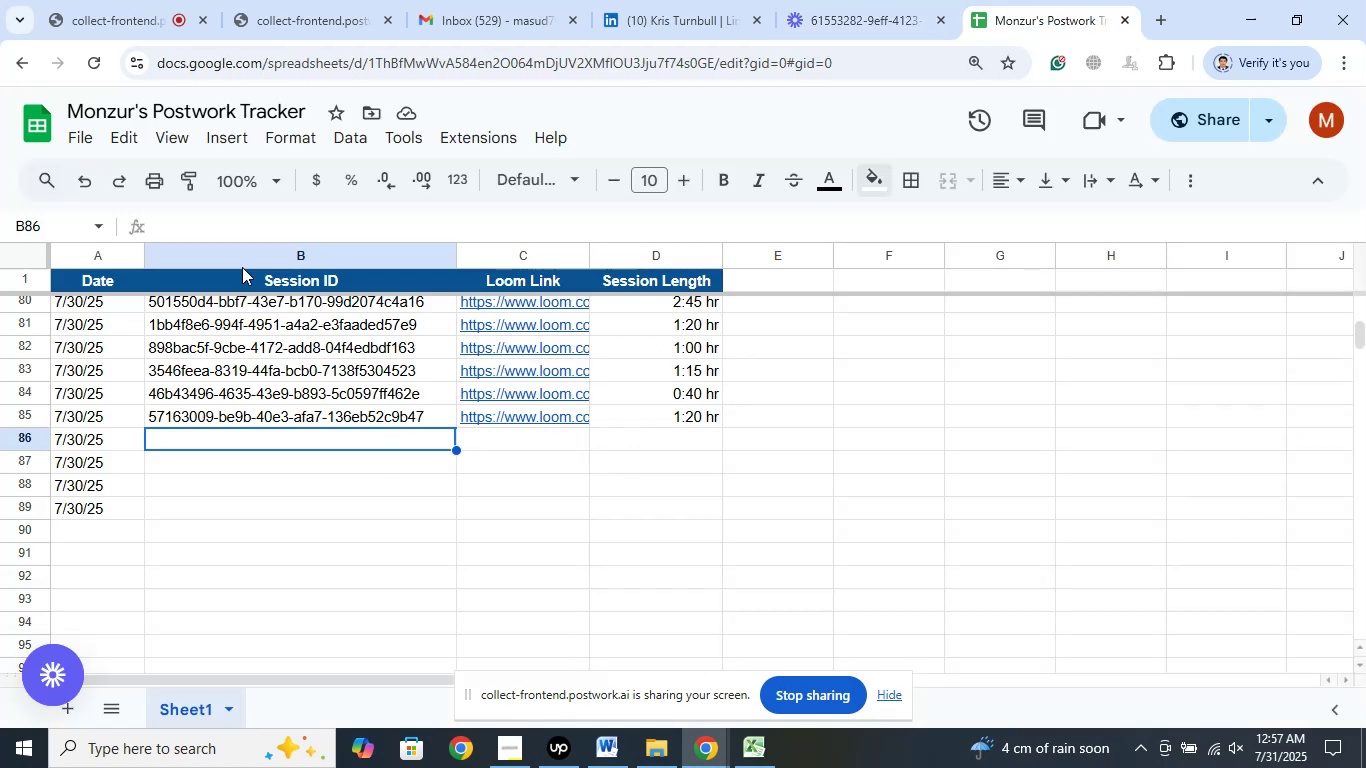 
right_click([226, 231])
 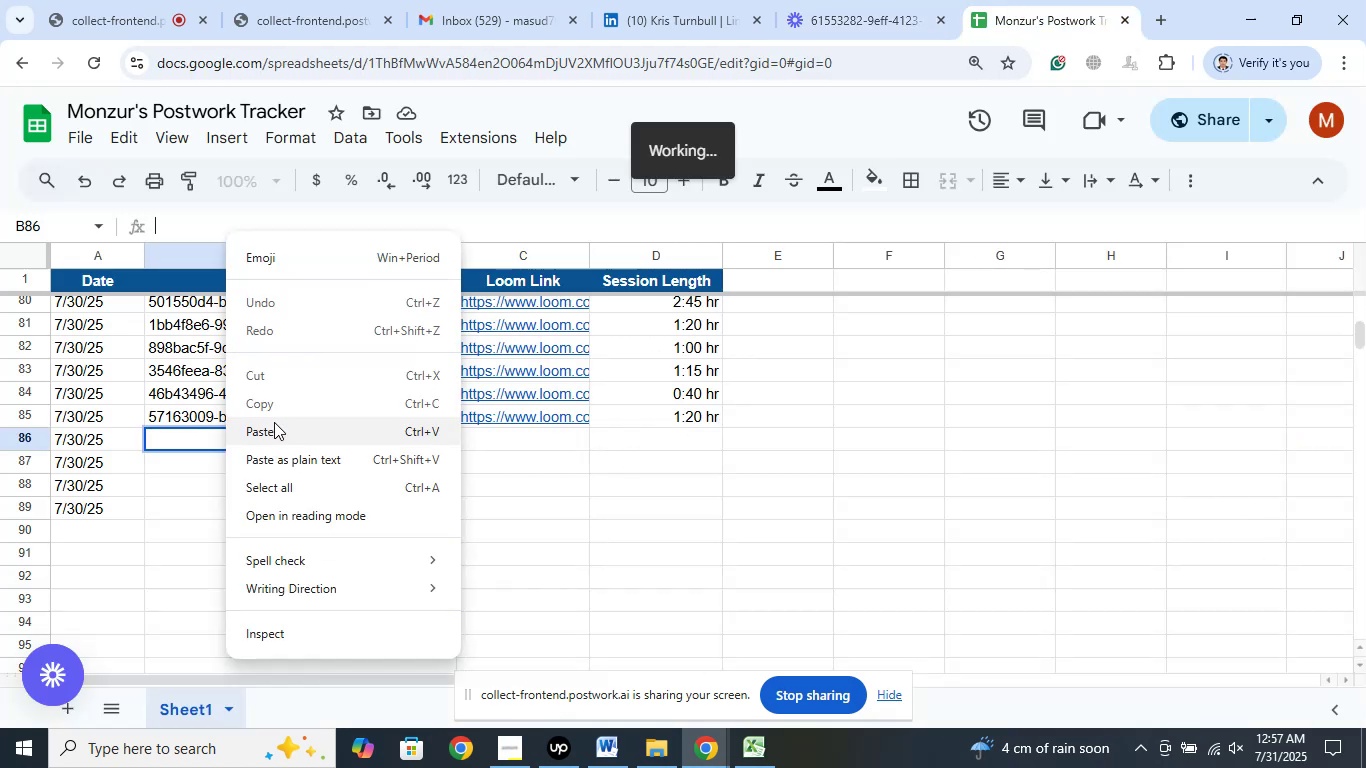 
left_click([271, 429])
 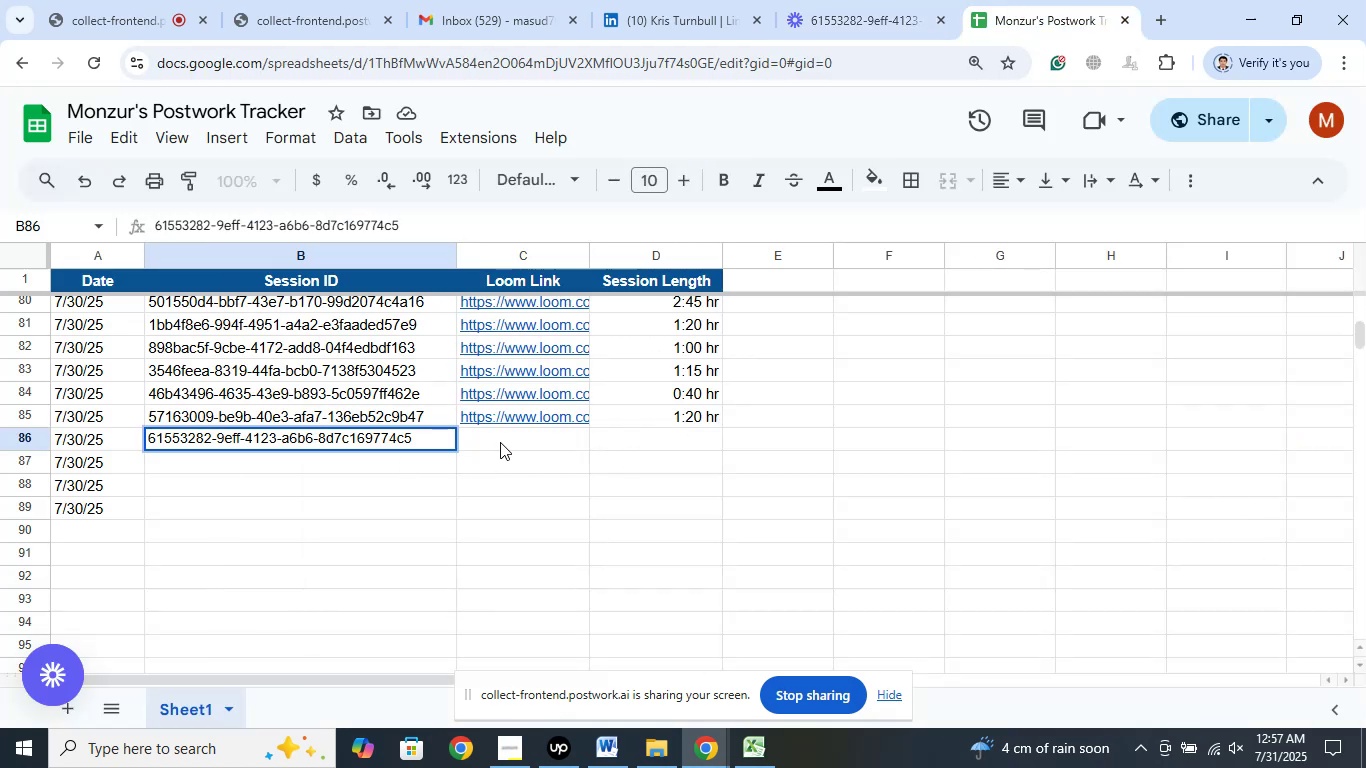 
left_click([501, 441])
 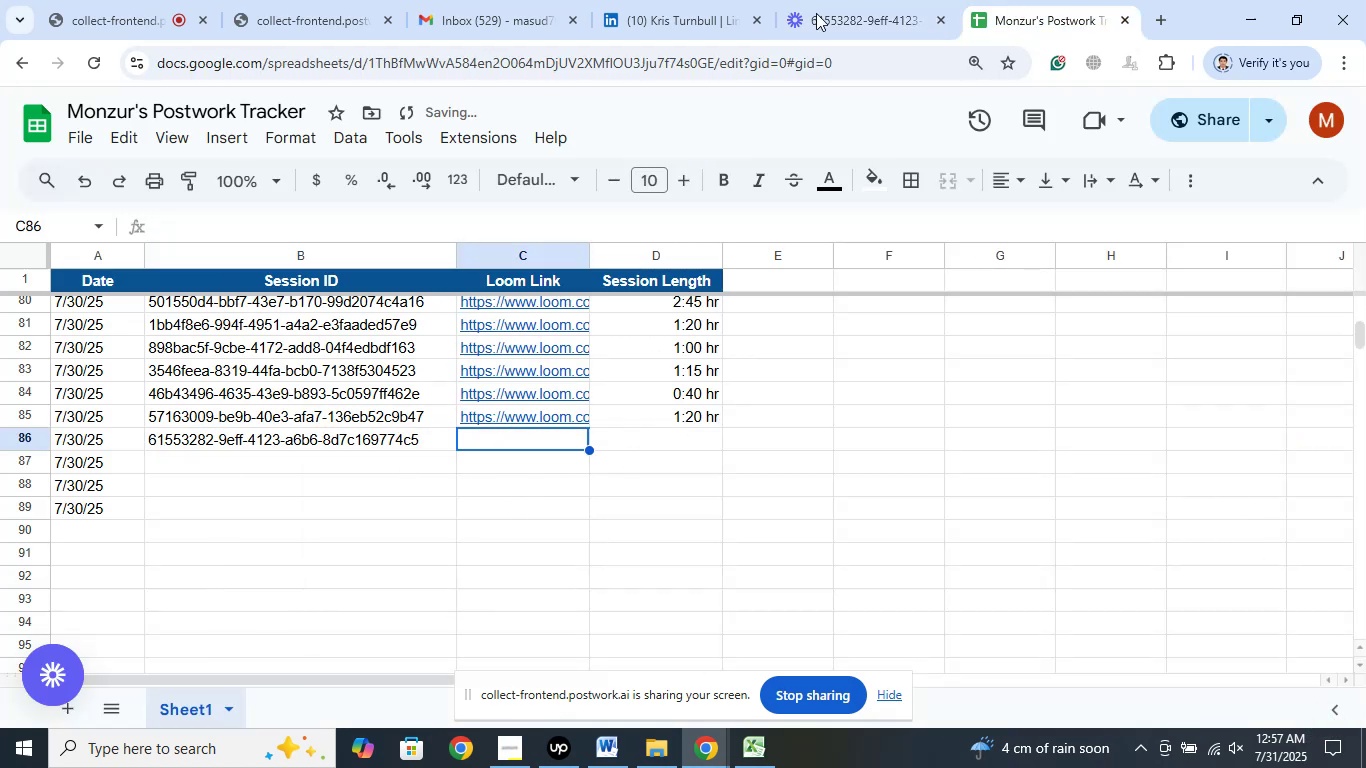 
left_click([825, 5])
 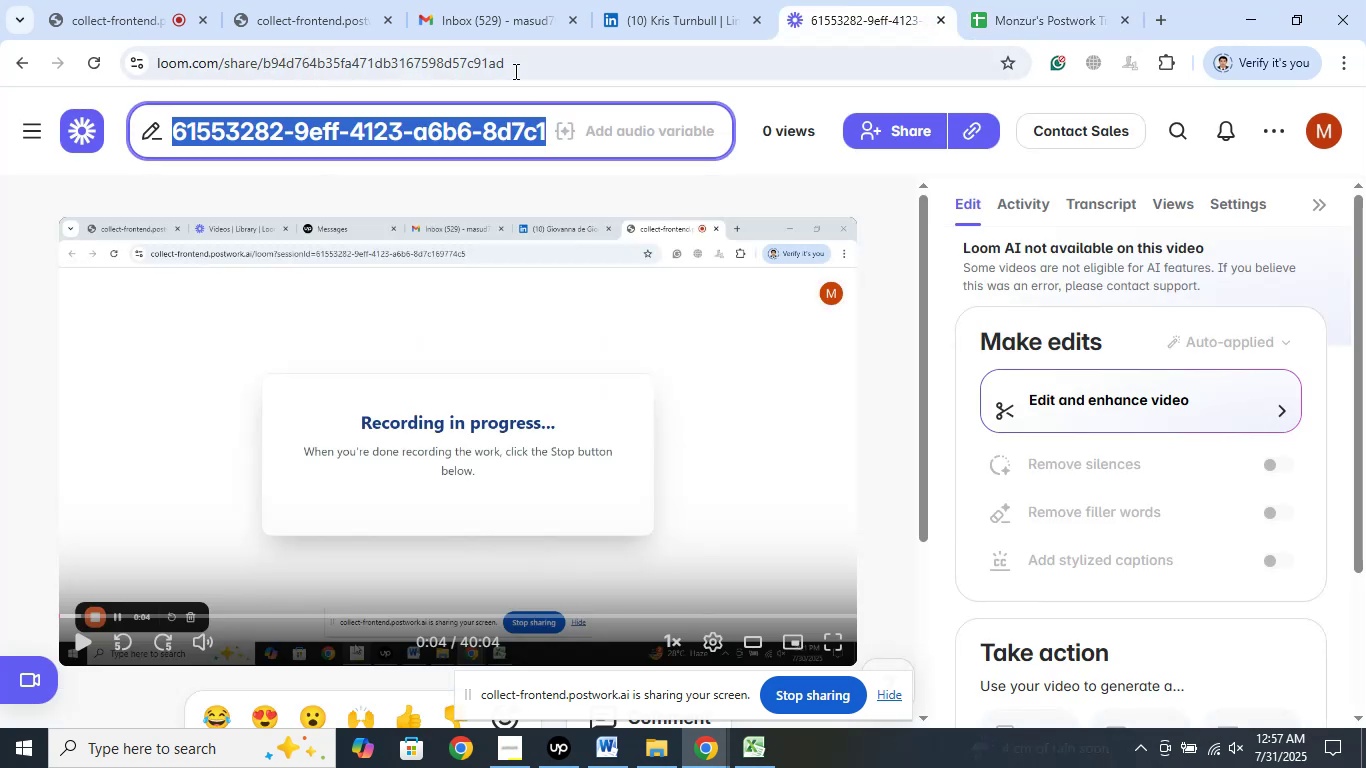 
left_click([507, 61])
 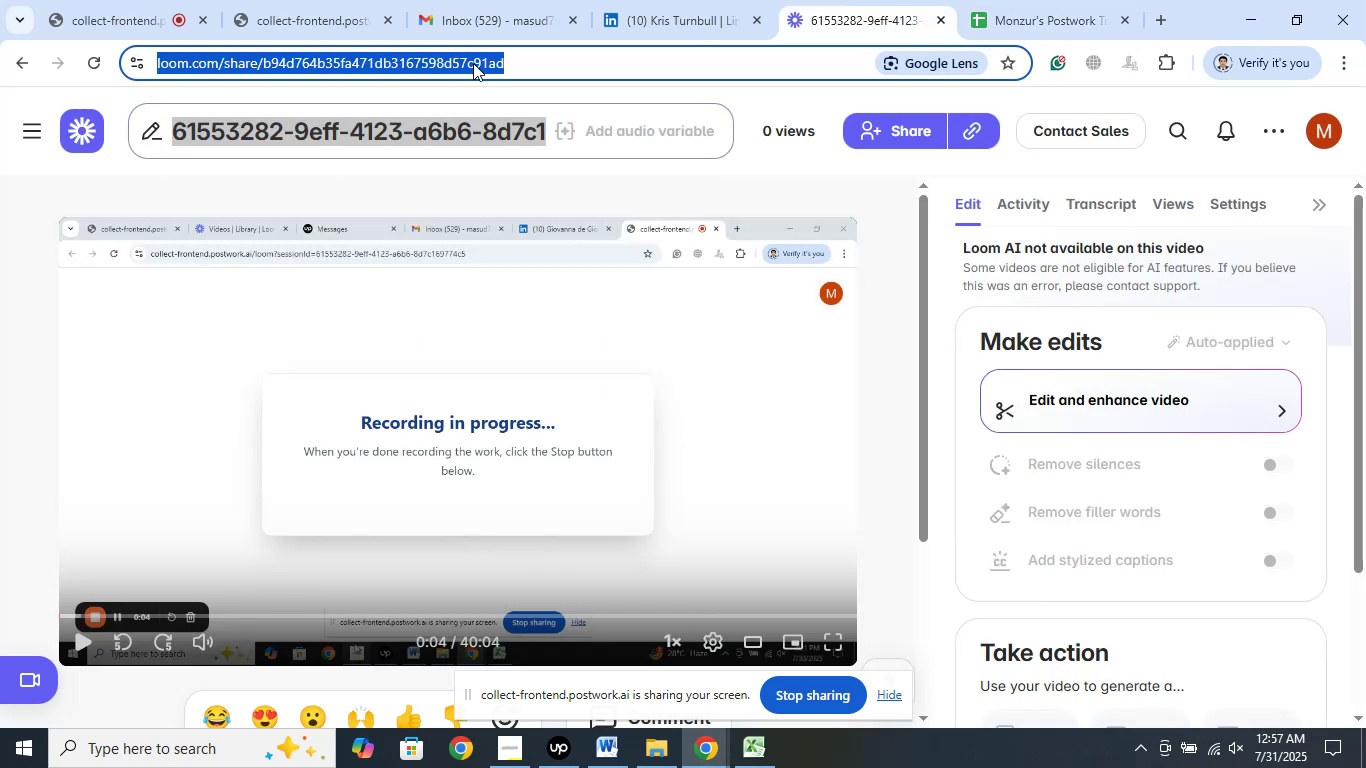 
right_click([473, 63])
 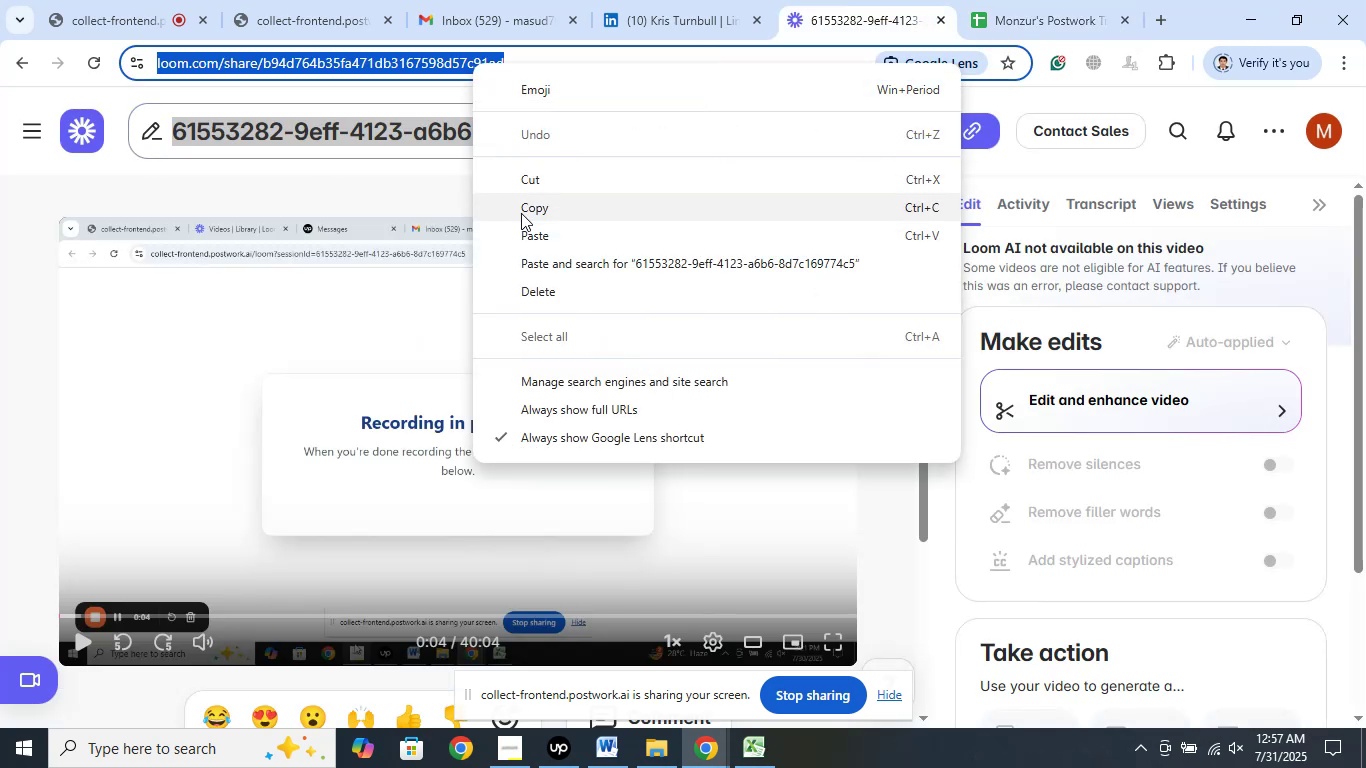 
left_click([521, 213])
 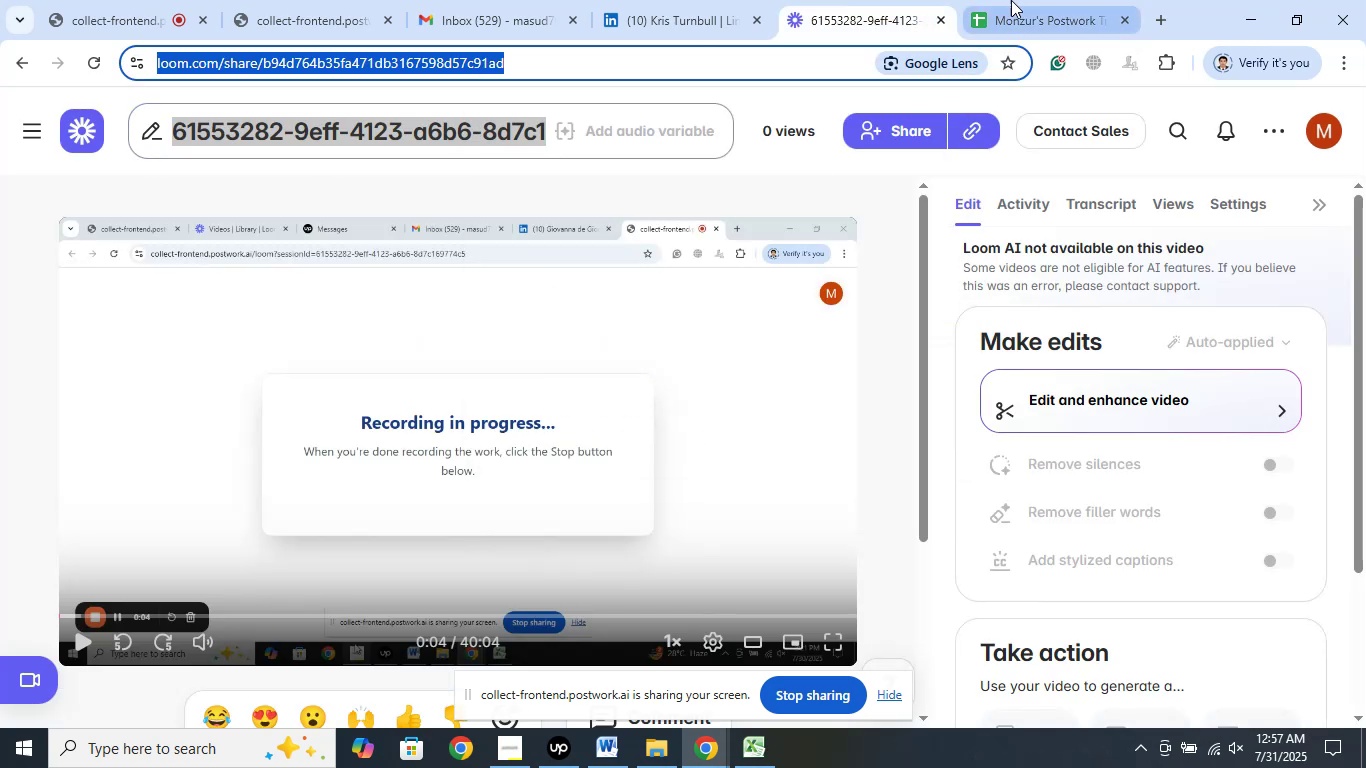 
left_click([1011, 0])
 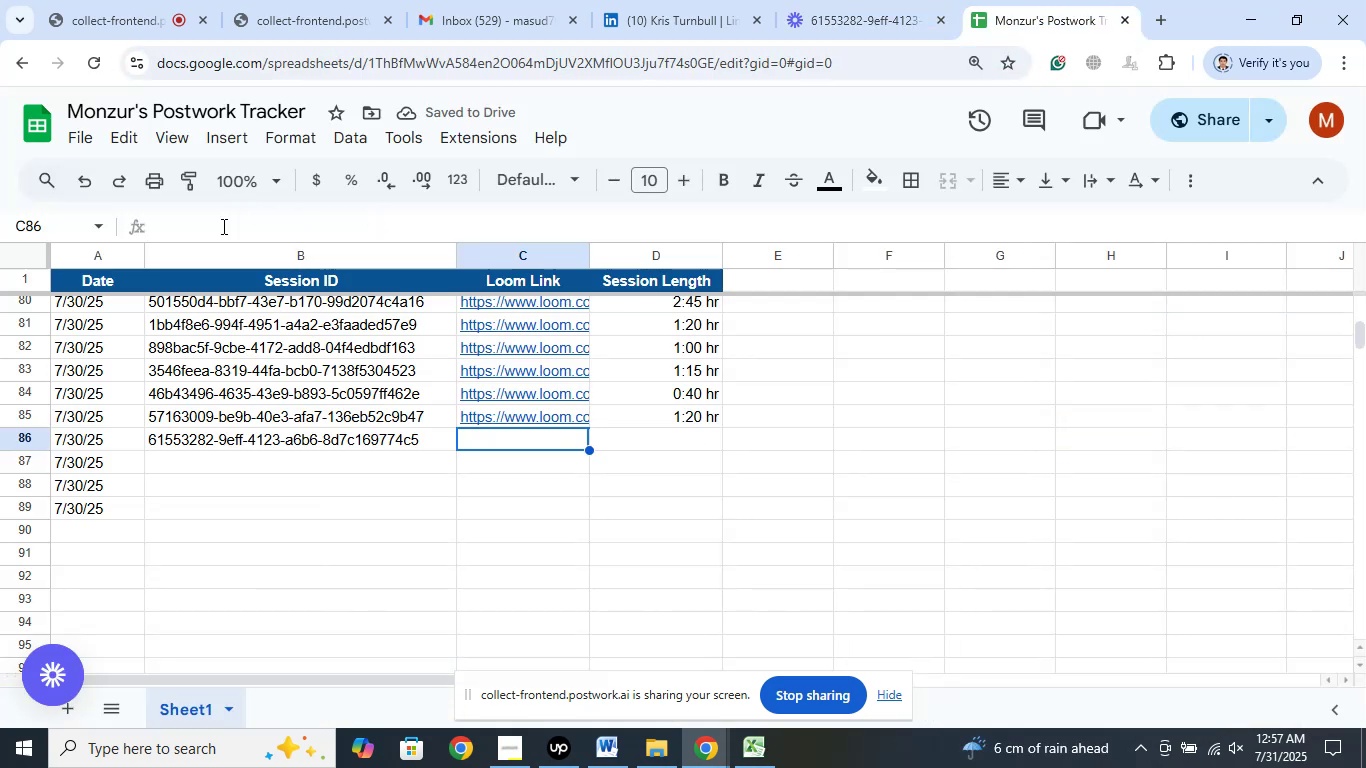 
left_click([207, 221])
 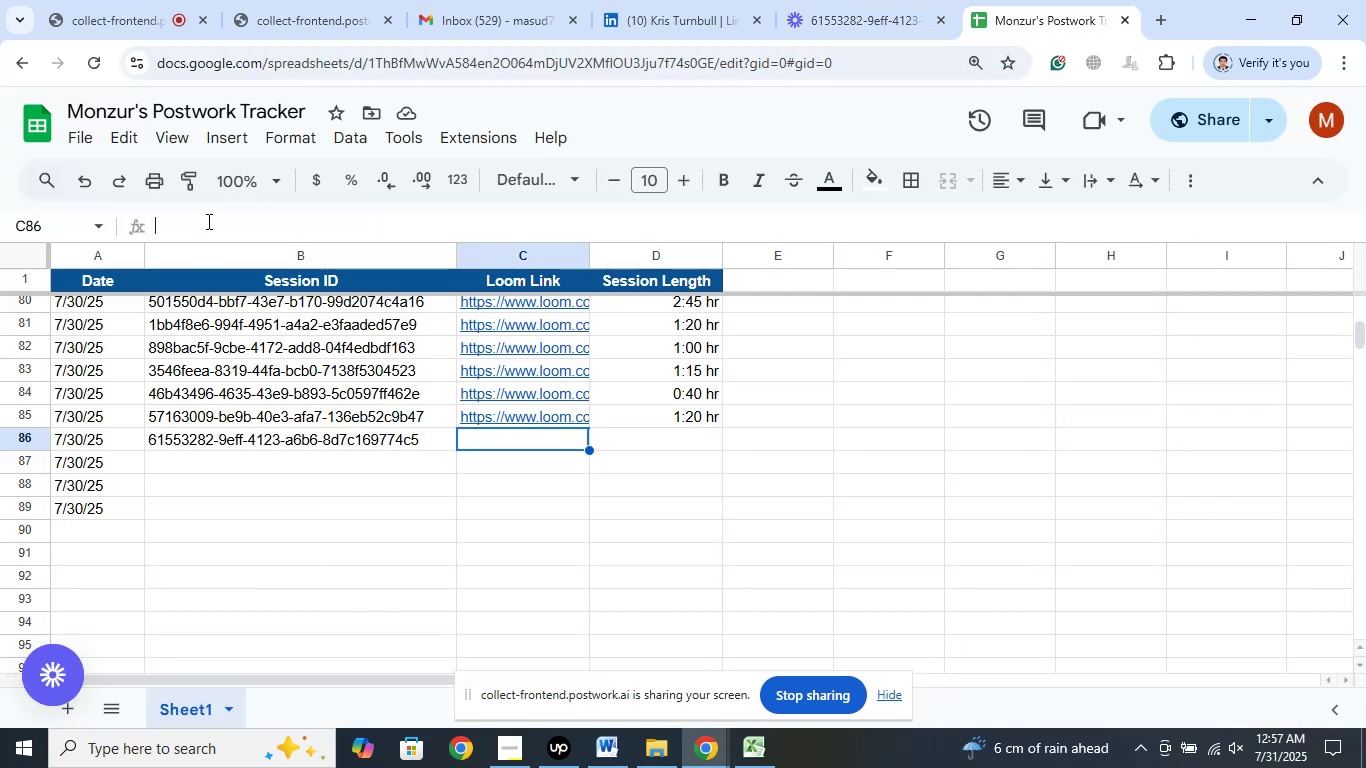 
right_click([207, 221])
 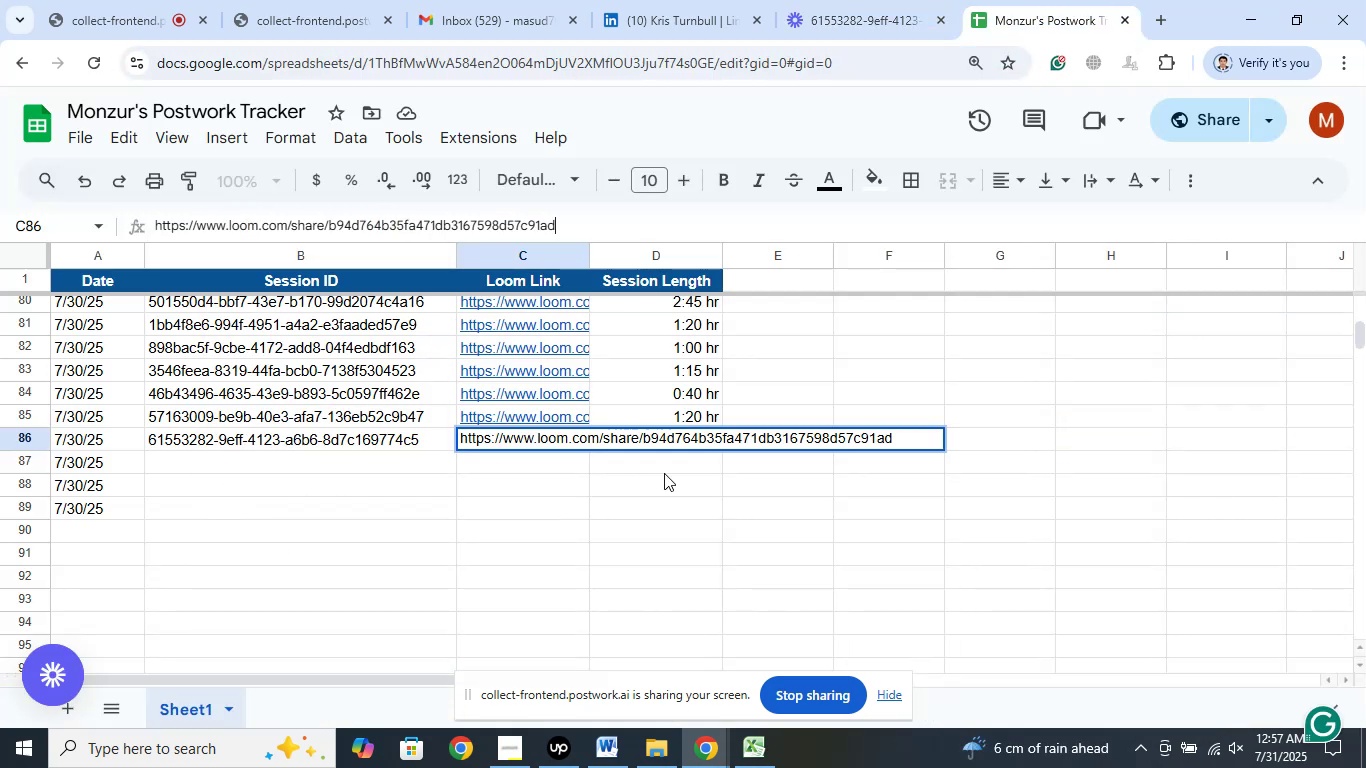 
left_click([674, 472])
 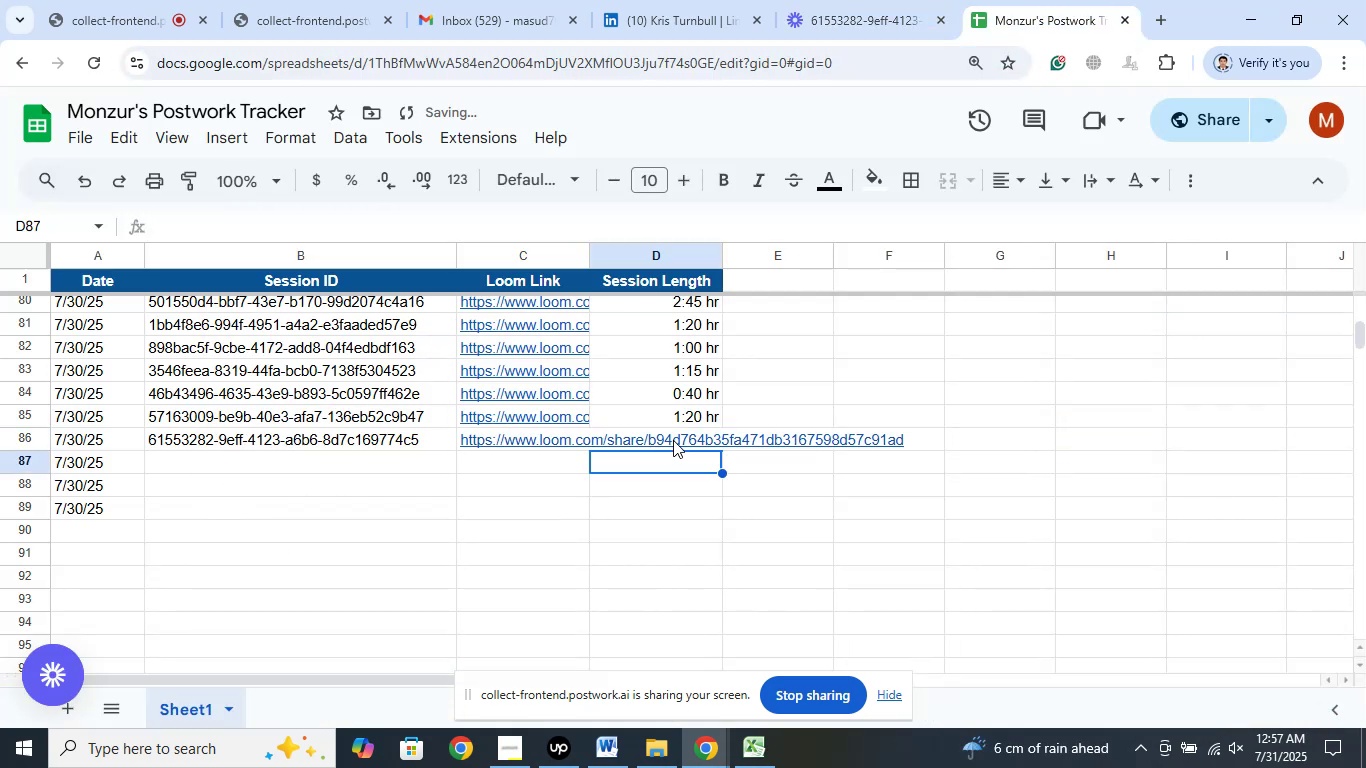 
left_click([683, 432])
 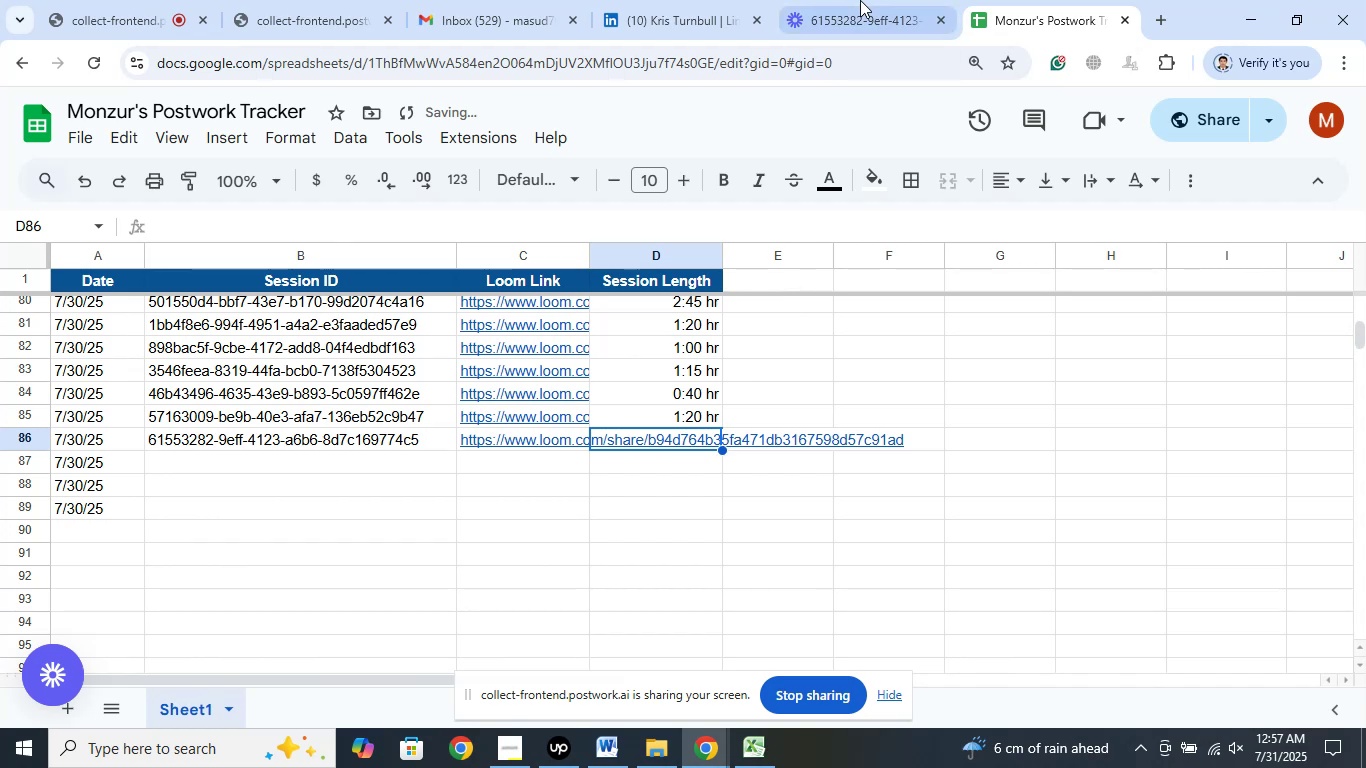 
left_click([860, 0])
 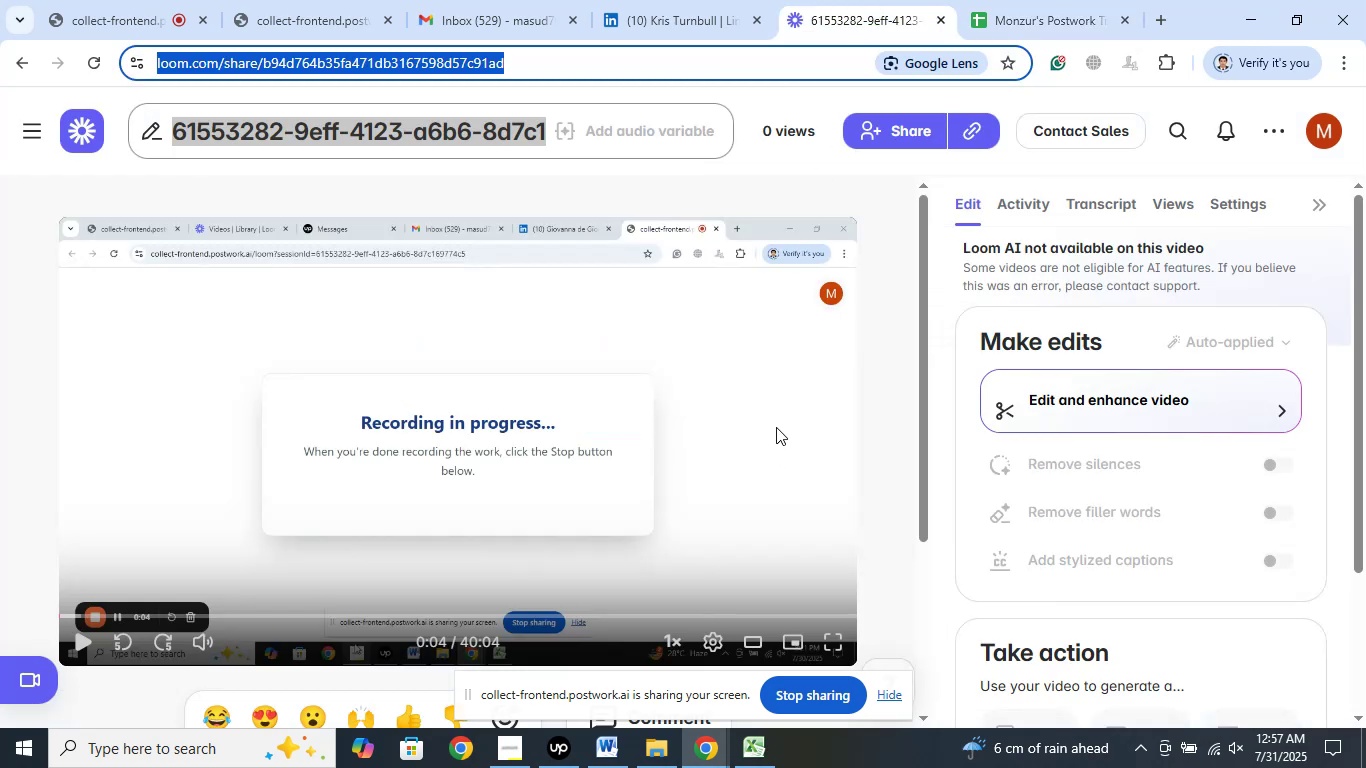 
left_click([1033, 11])
 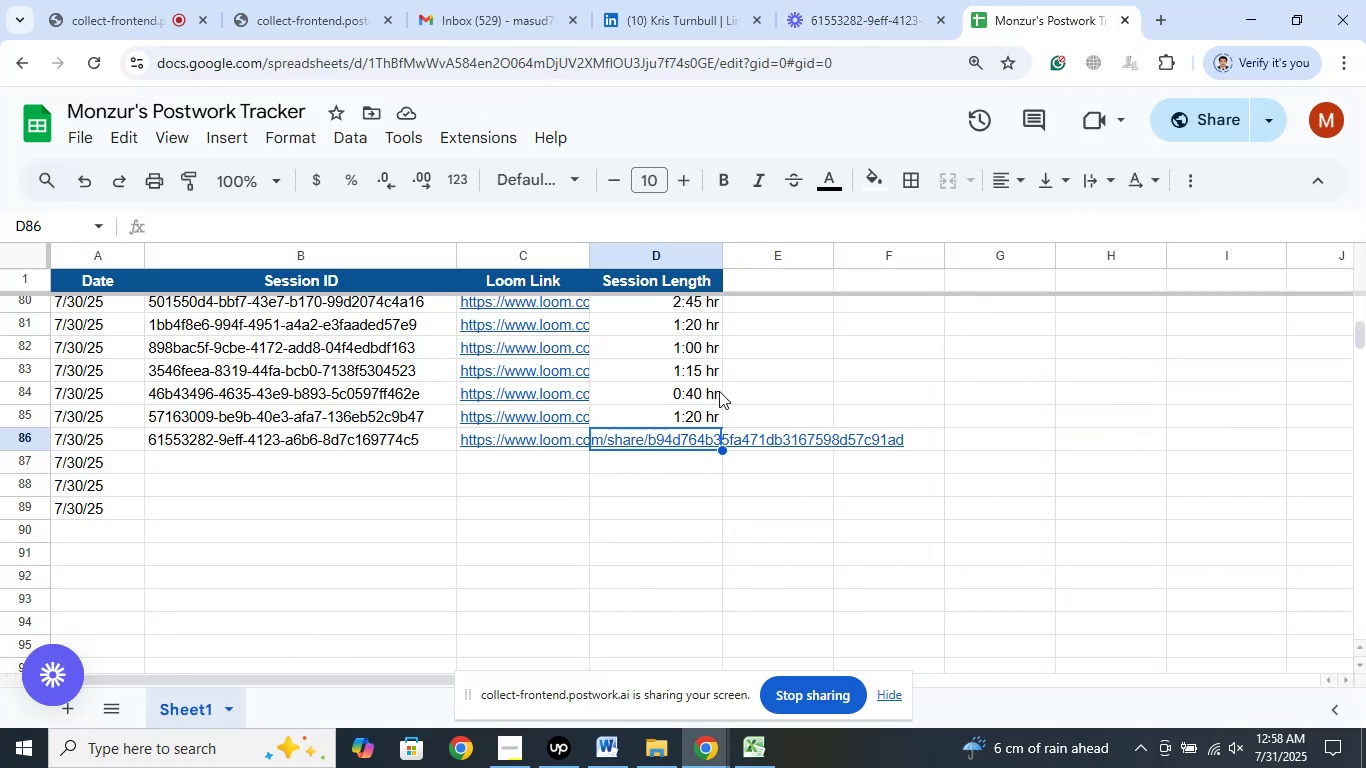 
right_click([716, 391])
 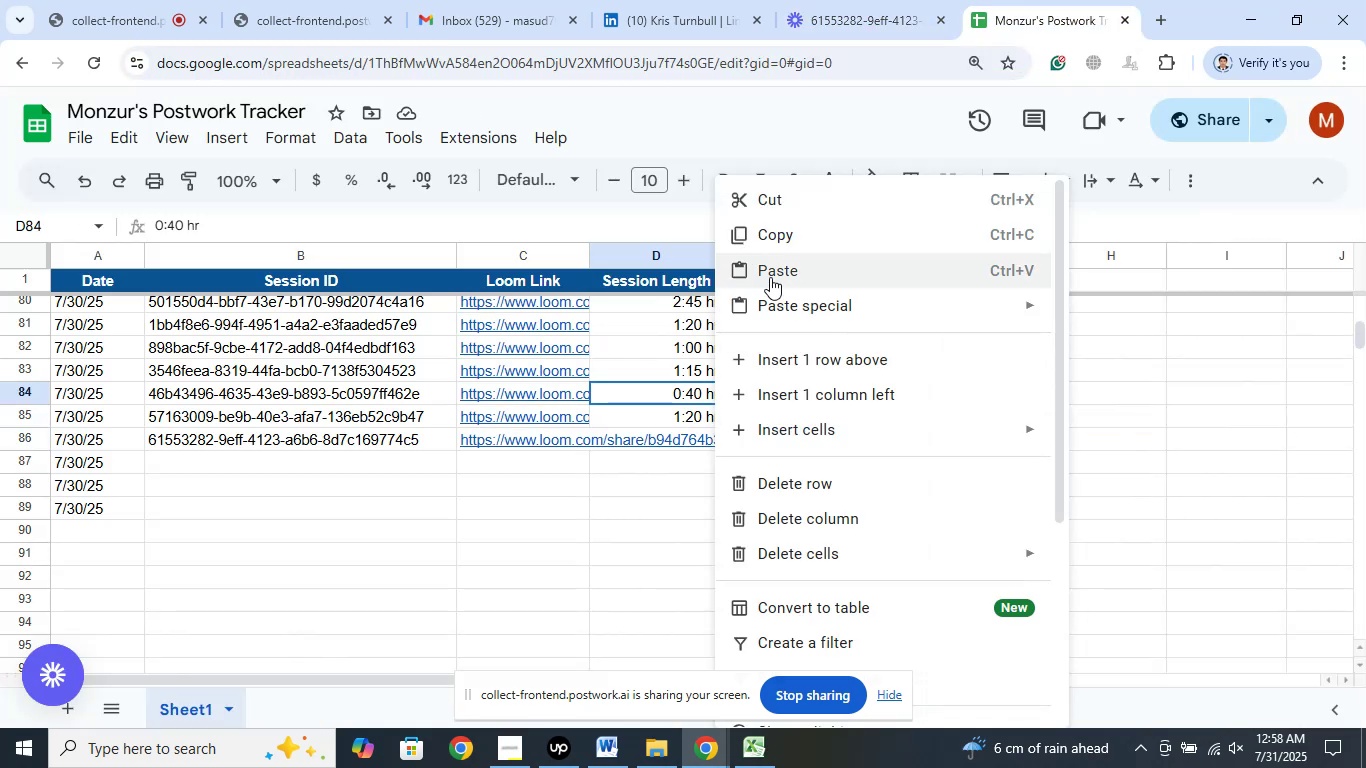 
left_click([797, 239])
 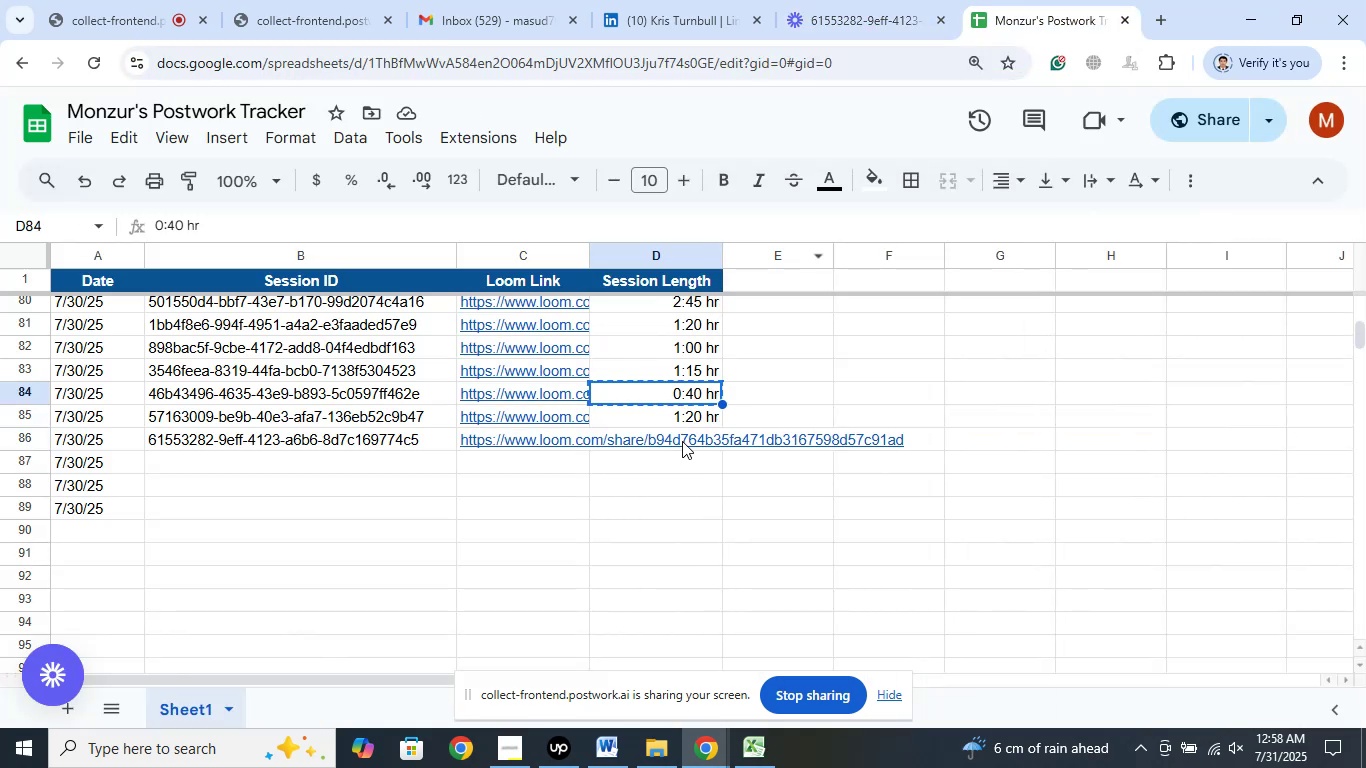 
right_click([683, 438])
 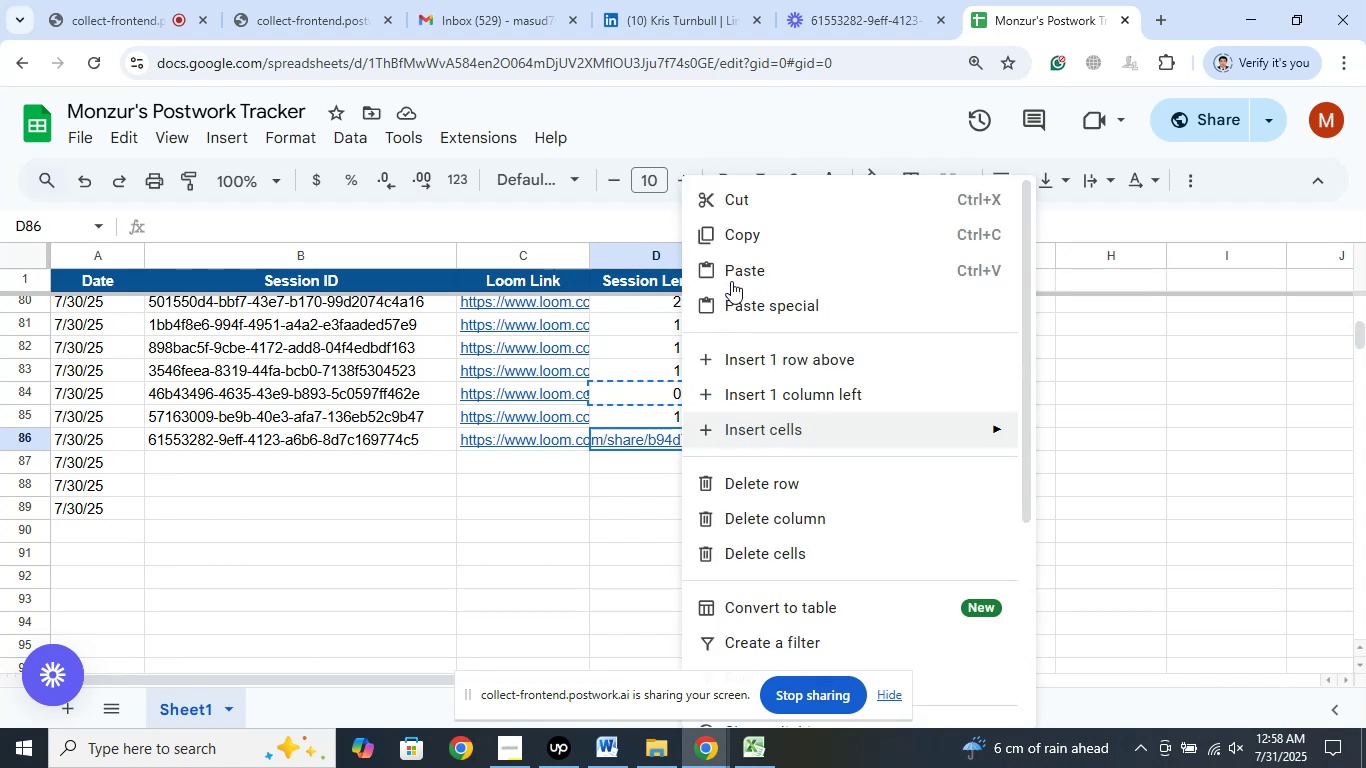 
left_click([733, 273])
 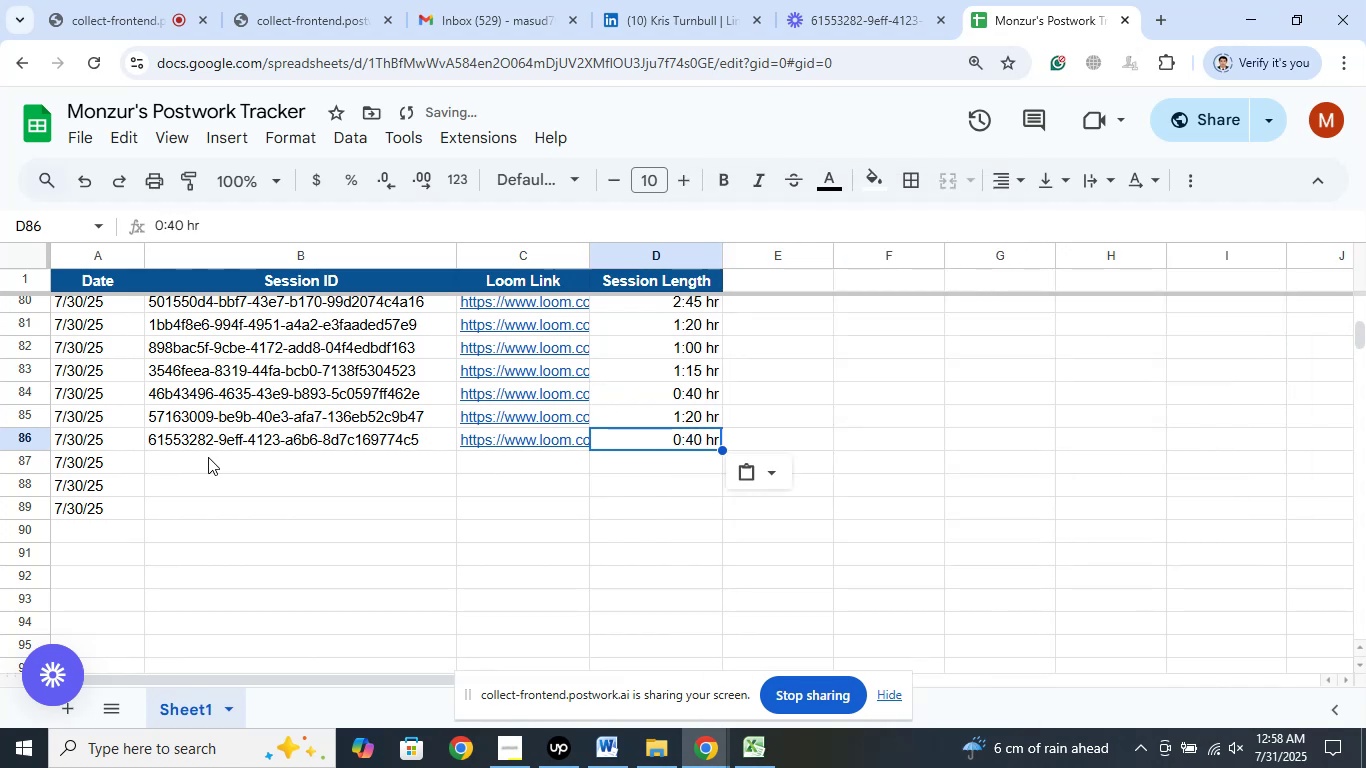 
left_click([207, 462])
 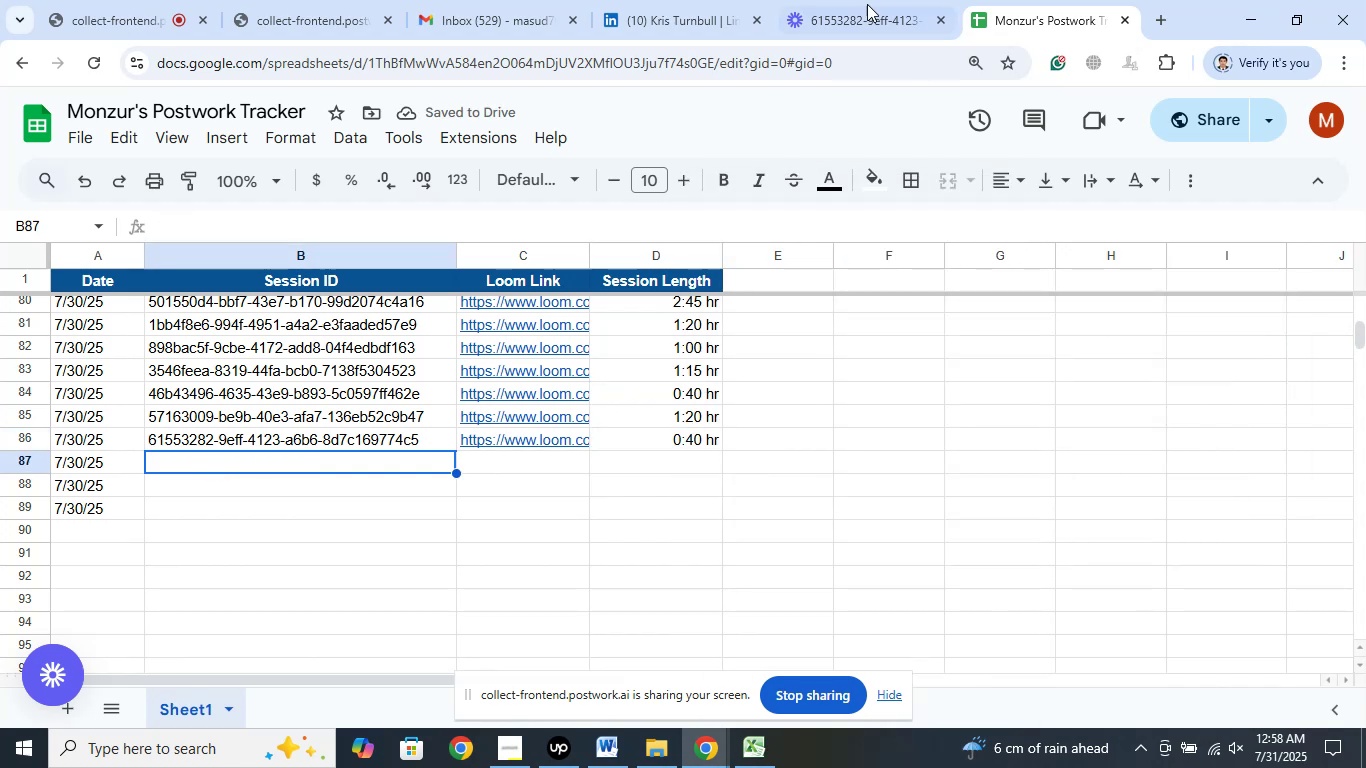 
left_click([864, 0])
 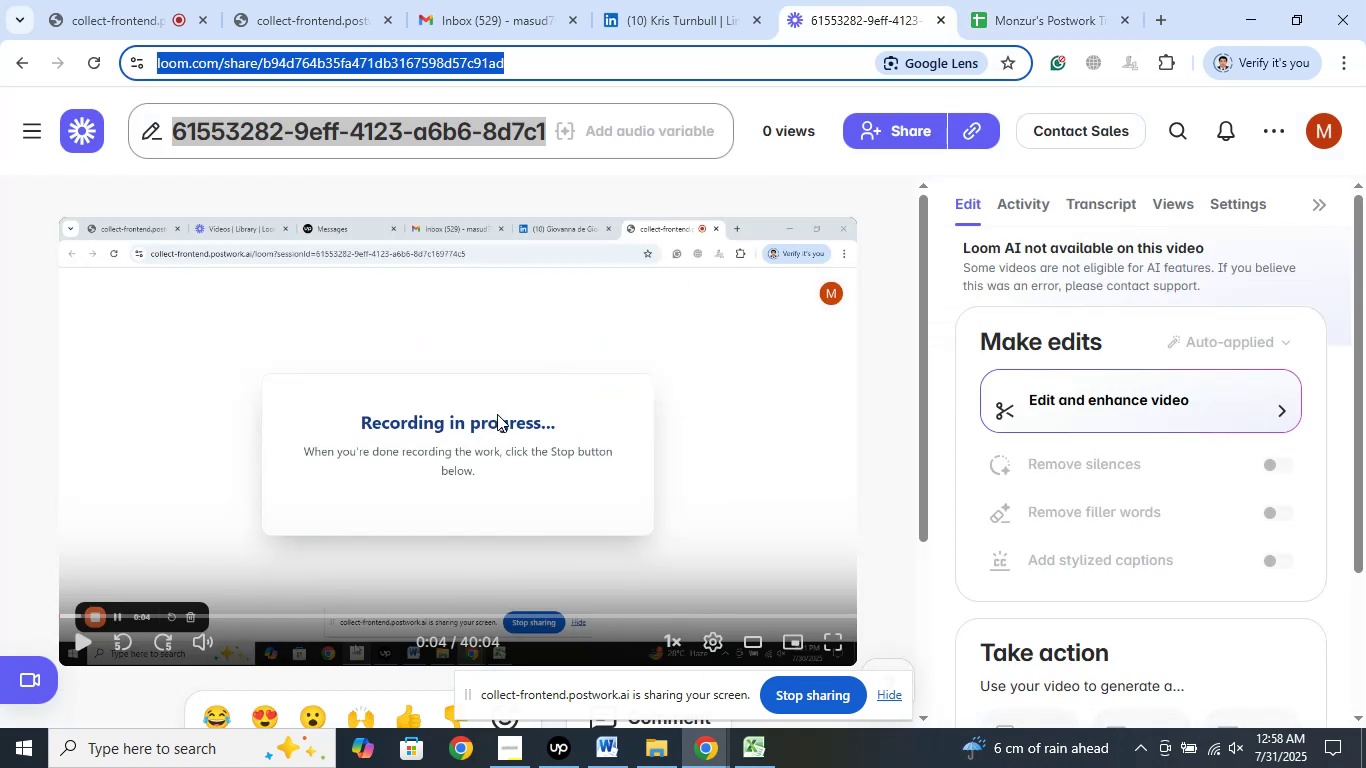 
left_click([1011, 0])
 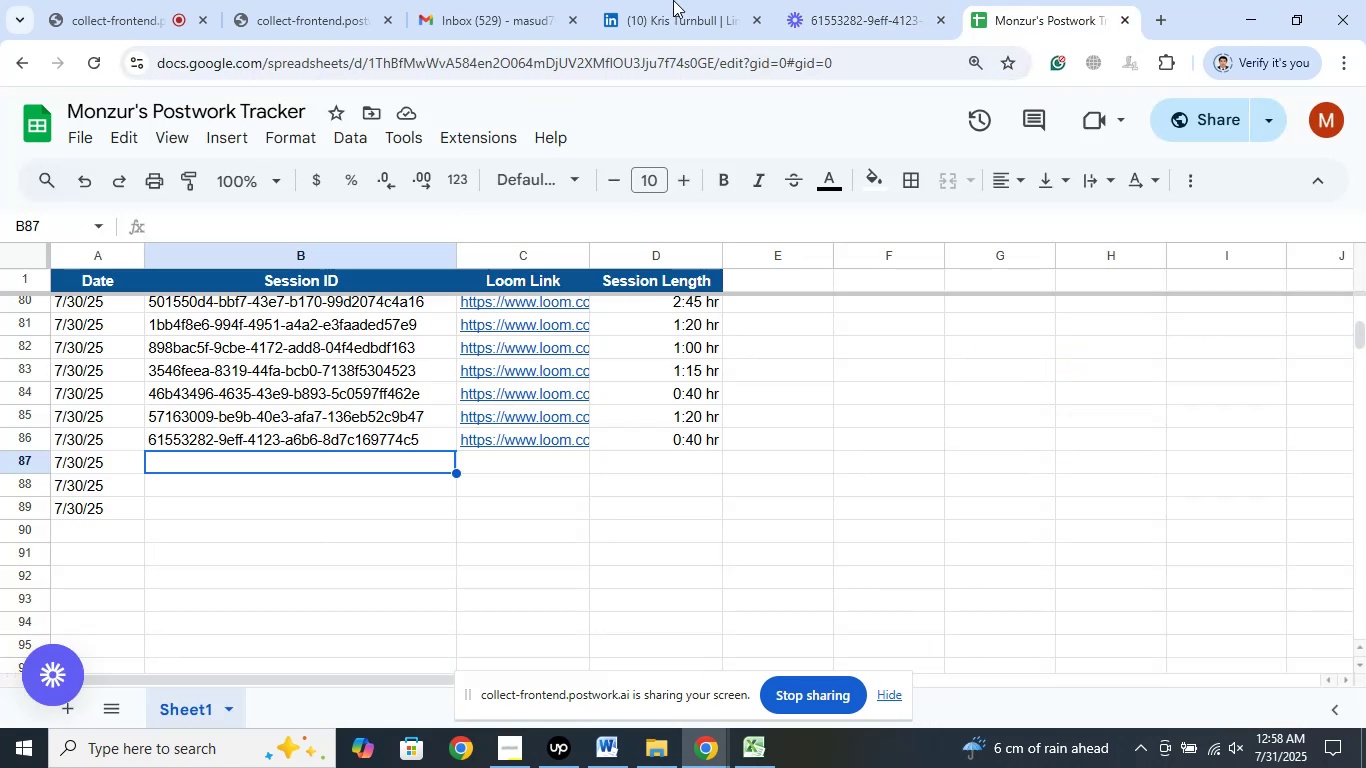 
left_click([846, 0])
 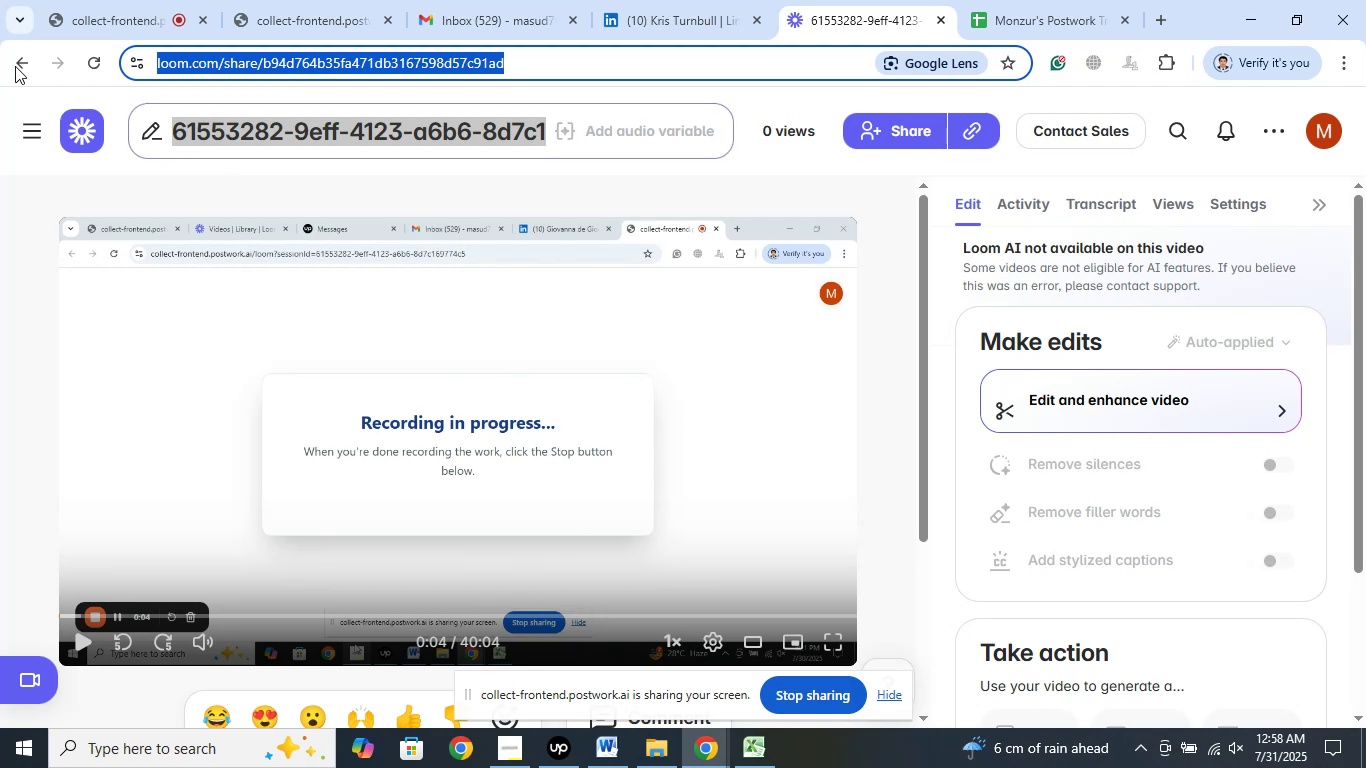 
left_click([13, 63])
 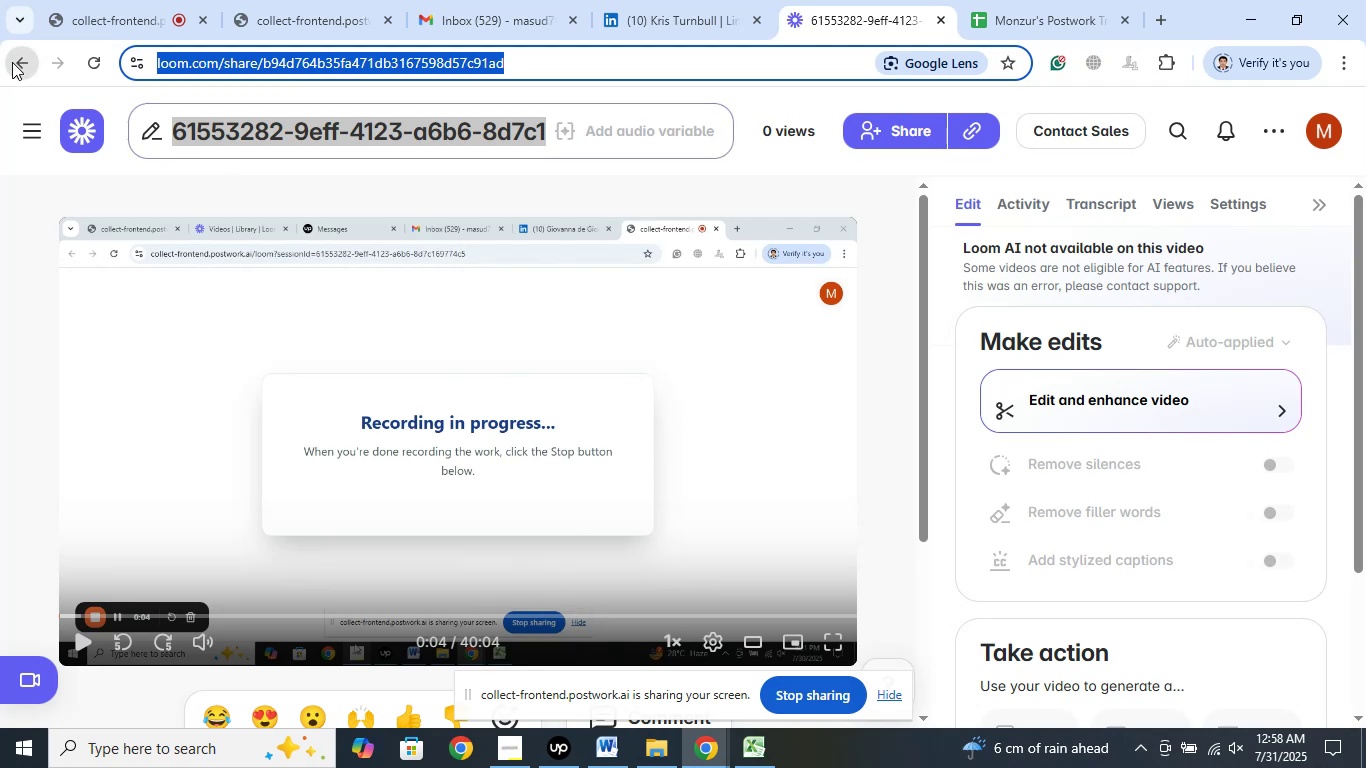 
mouse_move([3, 123])
 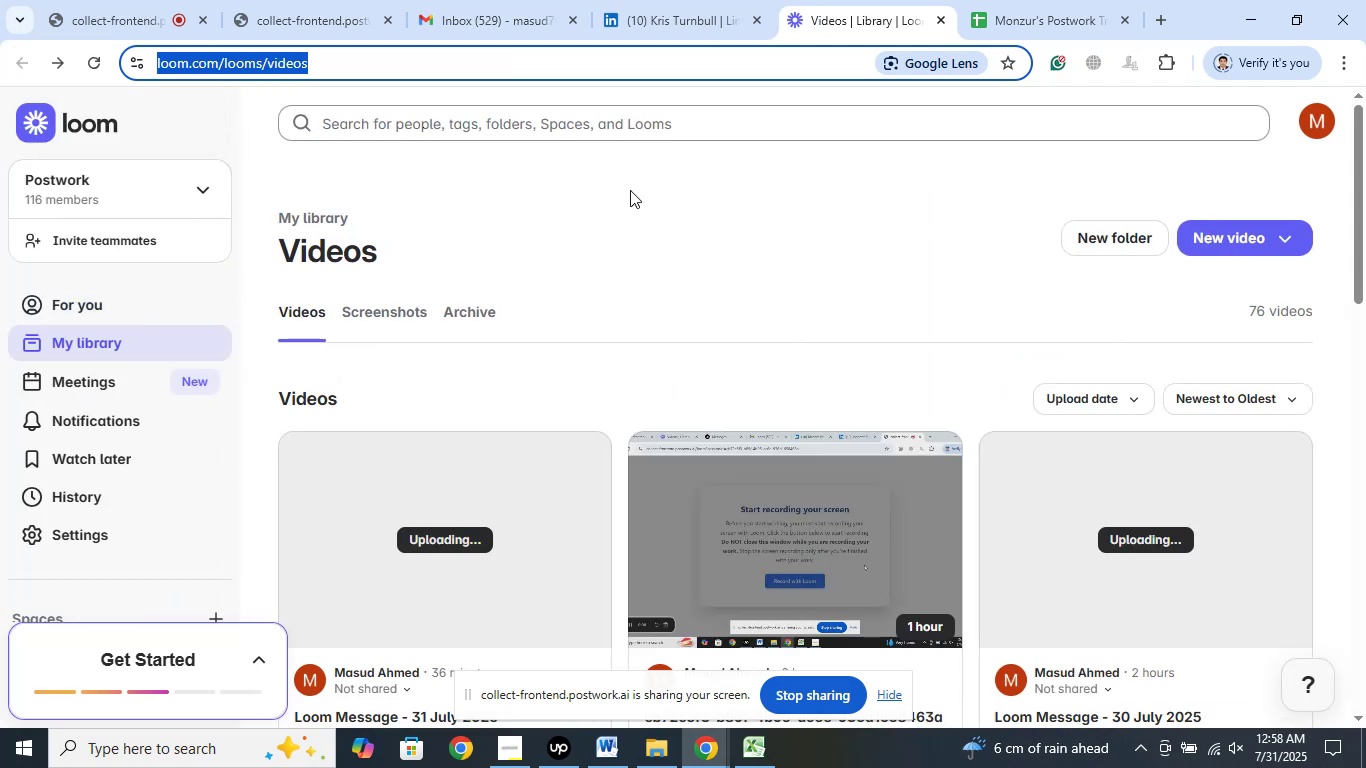 
scroll: coordinate [888, 326], scroll_direction: down, amount: 8.0
 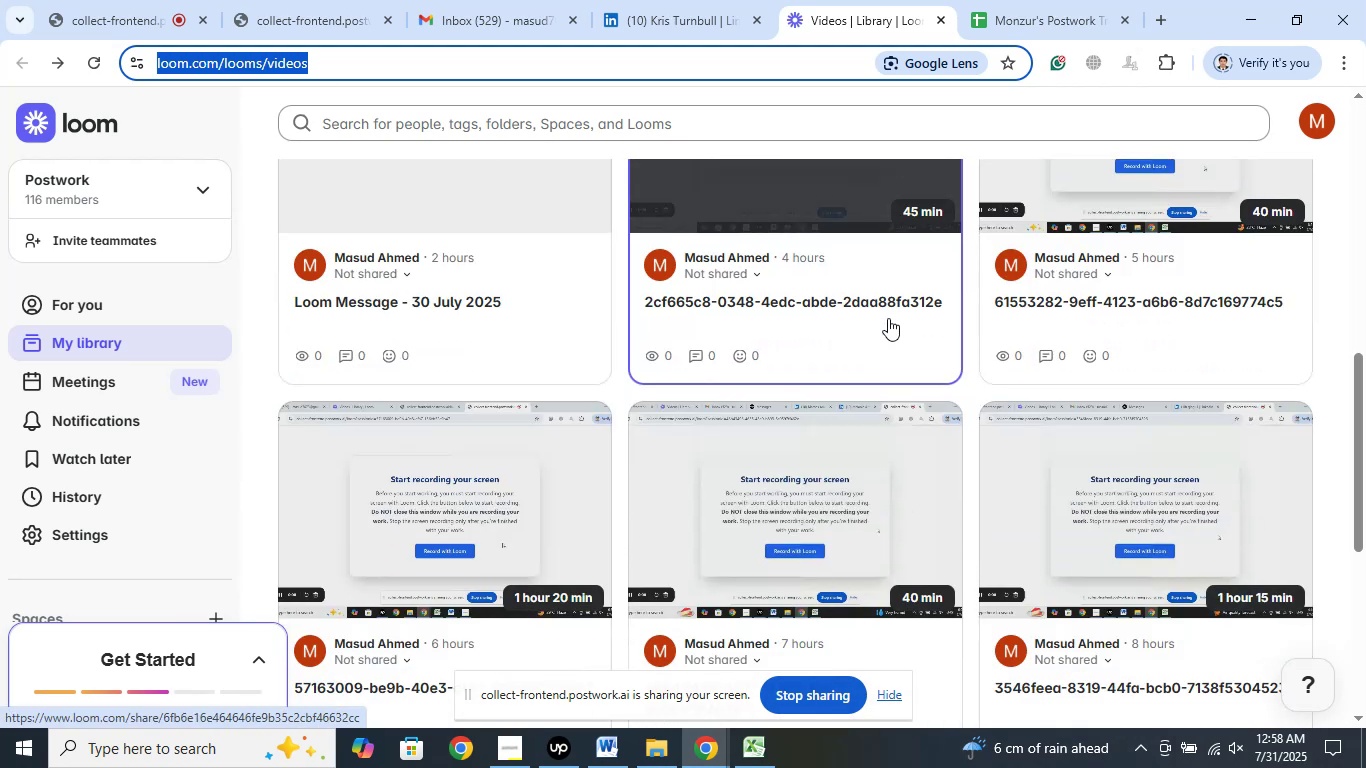 
scroll: coordinate [888, 318], scroll_direction: up, amount: 1.0
 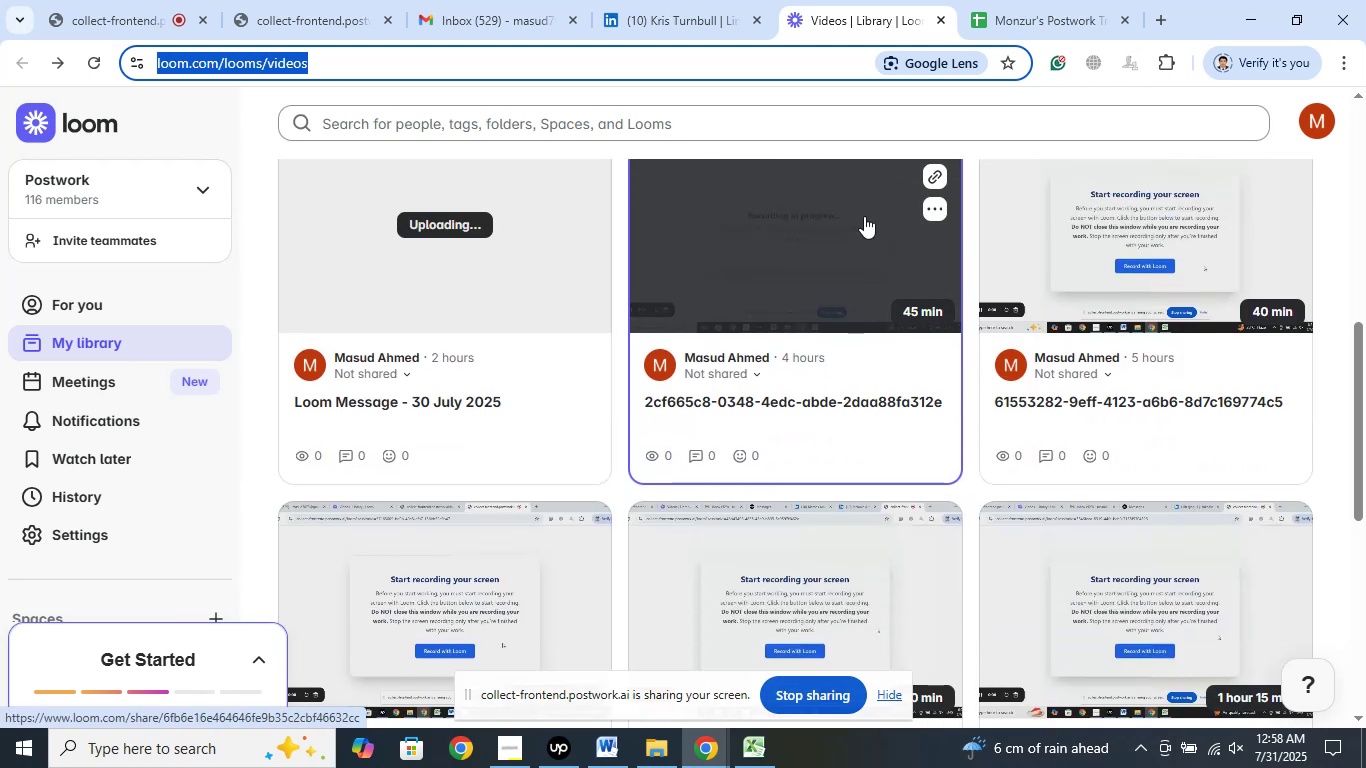 
left_click([864, 216])
 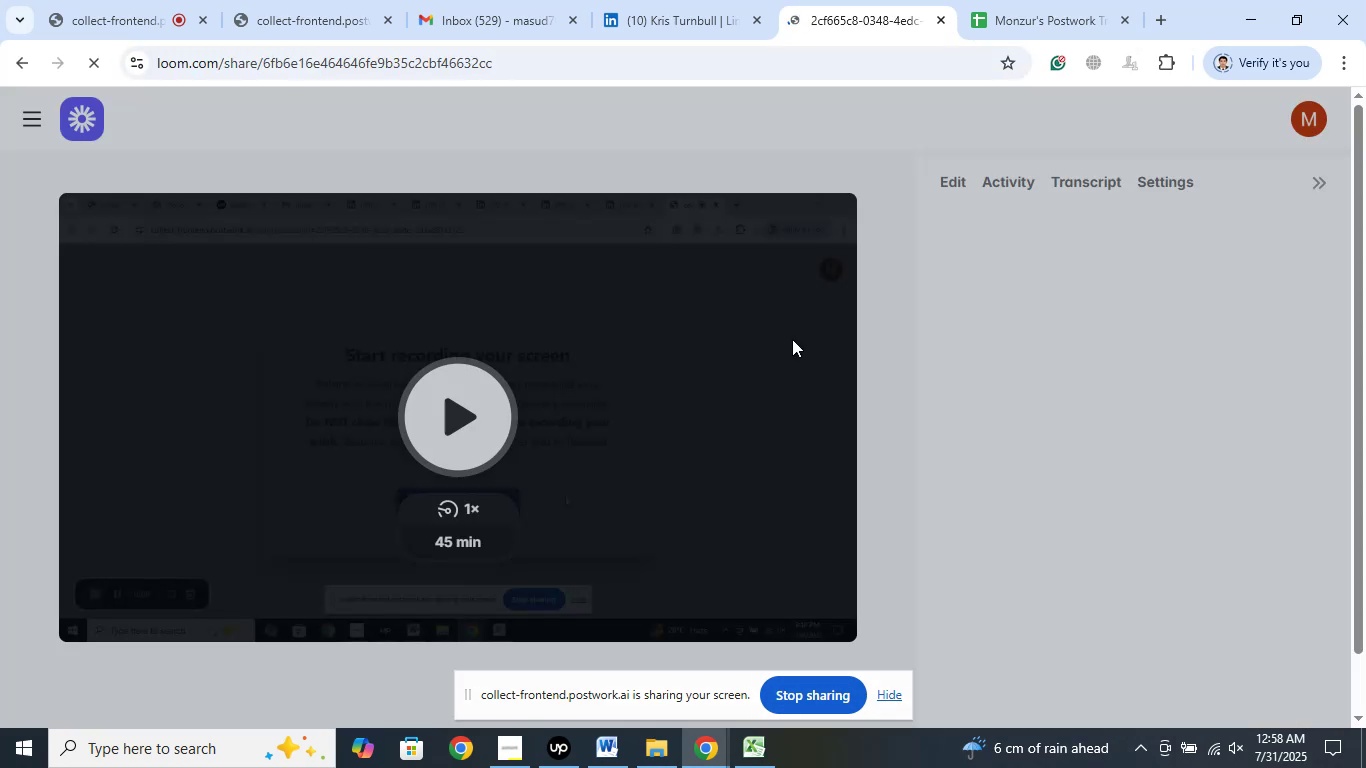 
wait(5.97)
 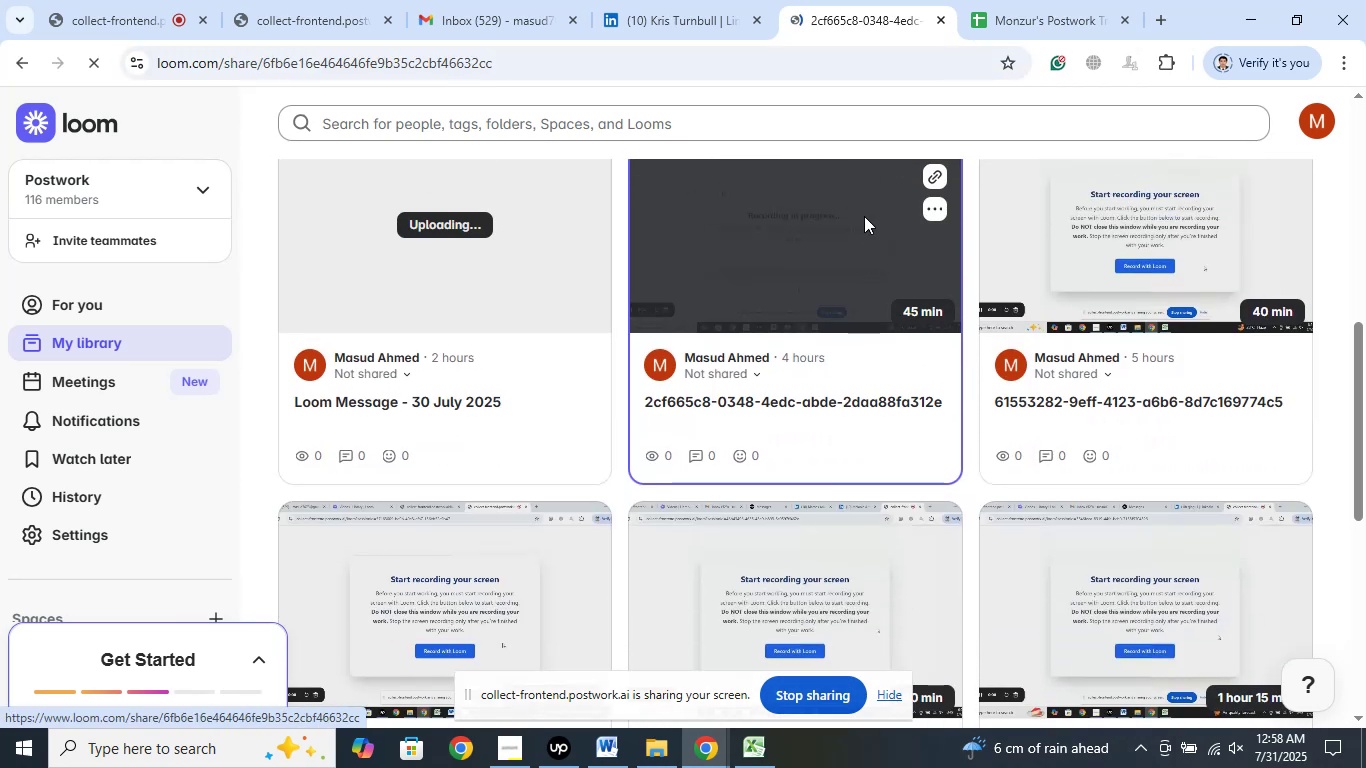 
left_click([624, 740])
 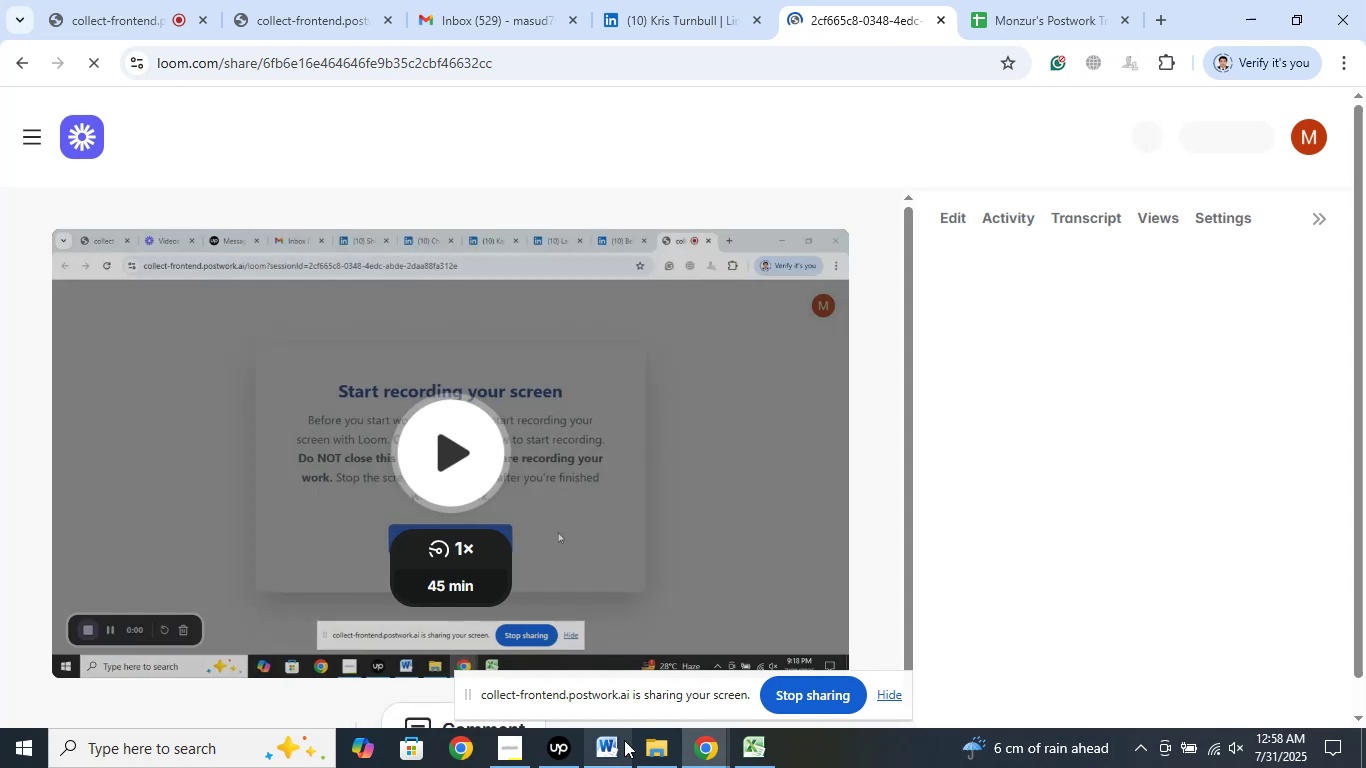 
right_click([467, 500])
 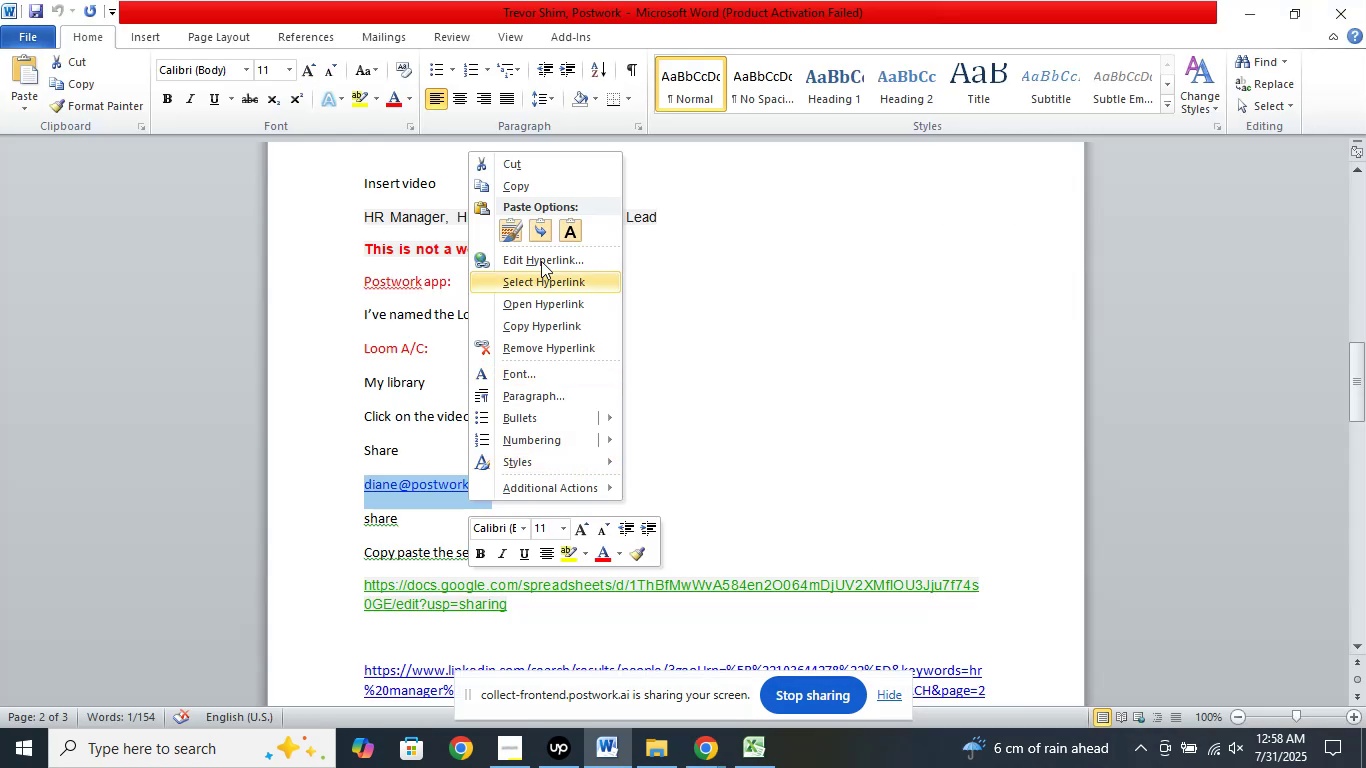 
left_click([523, 191])
 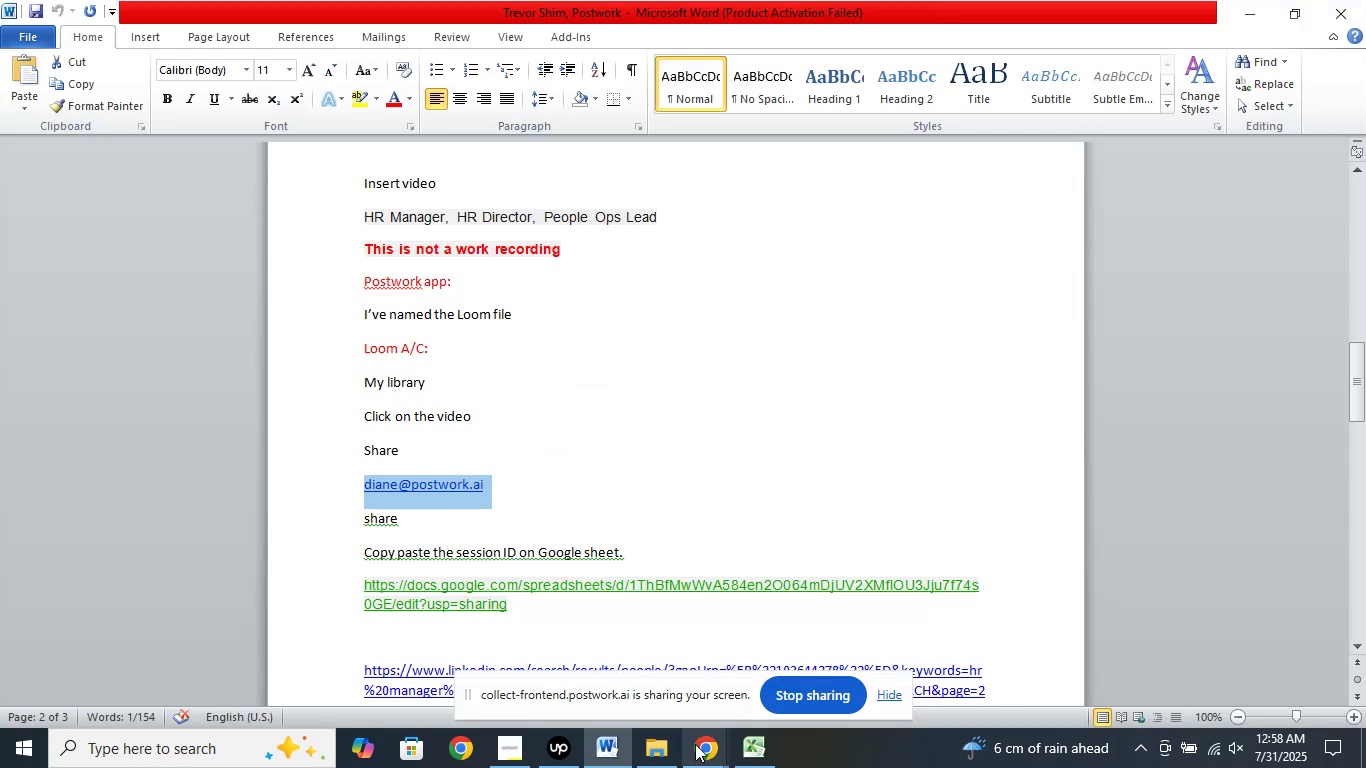 
left_click([695, 746])
 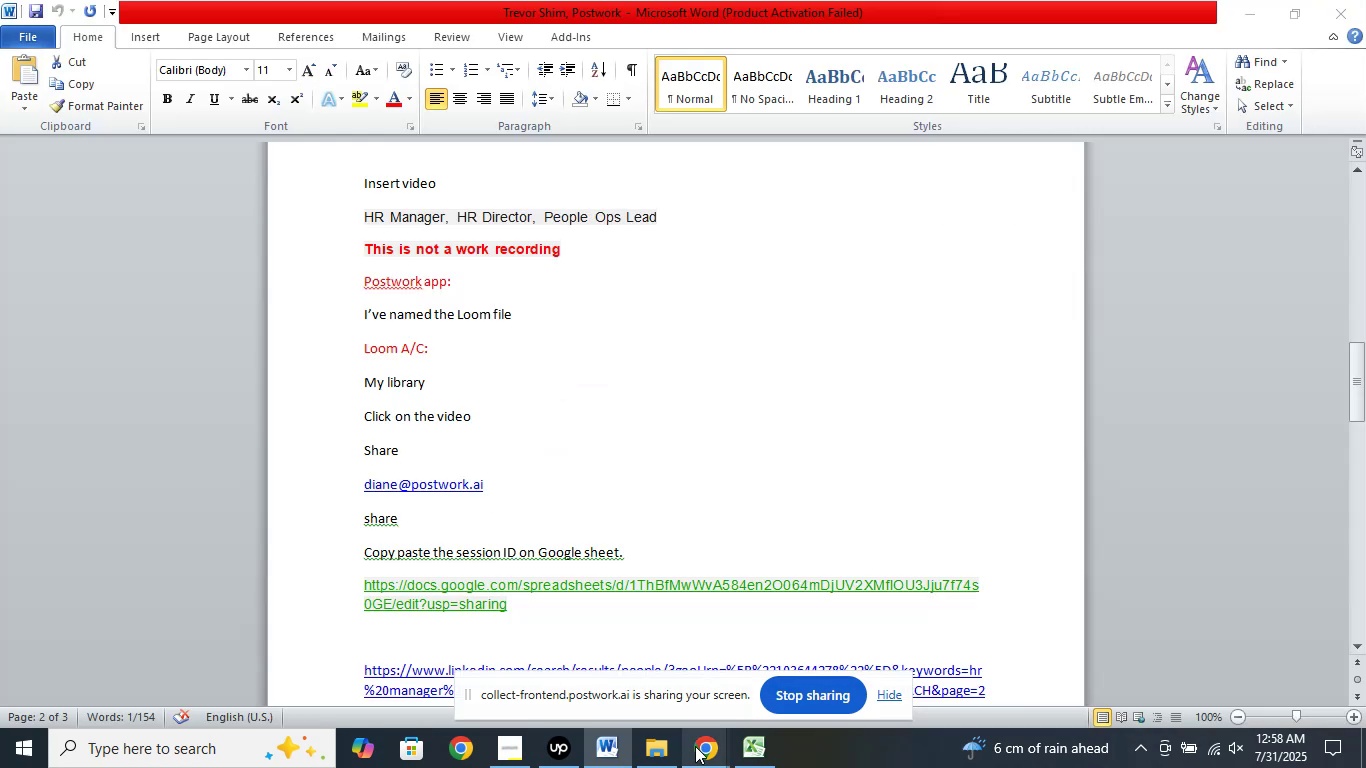 
left_click([640, 680])
 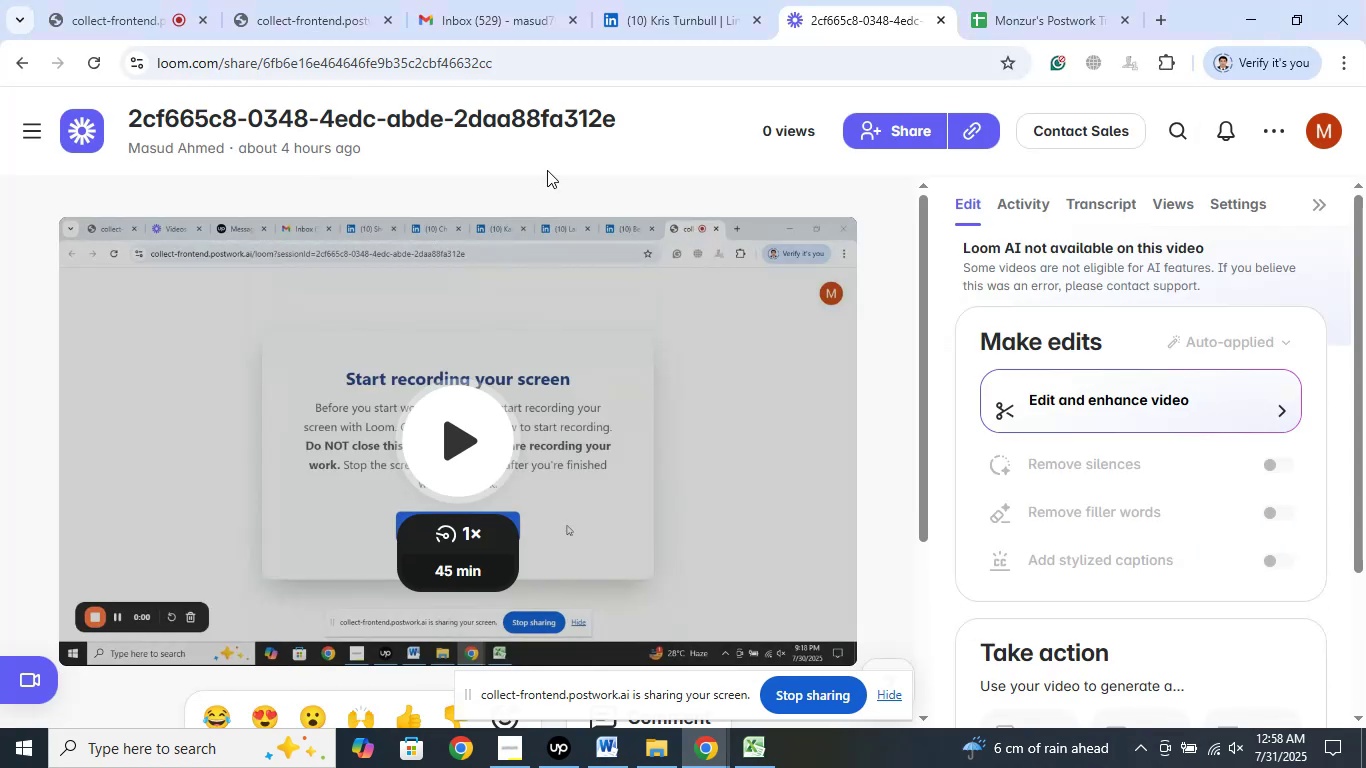 
left_click([535, 123])
 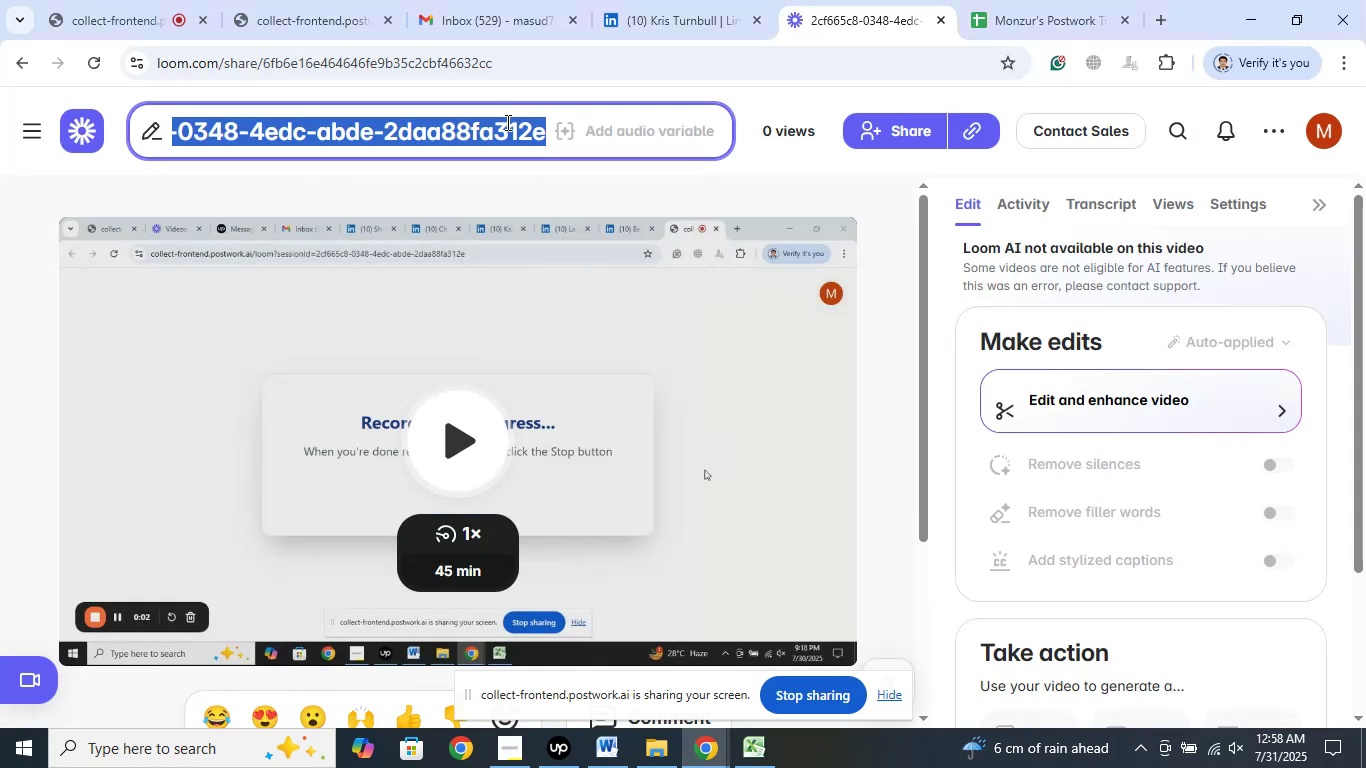 
right_click([498, 123])
 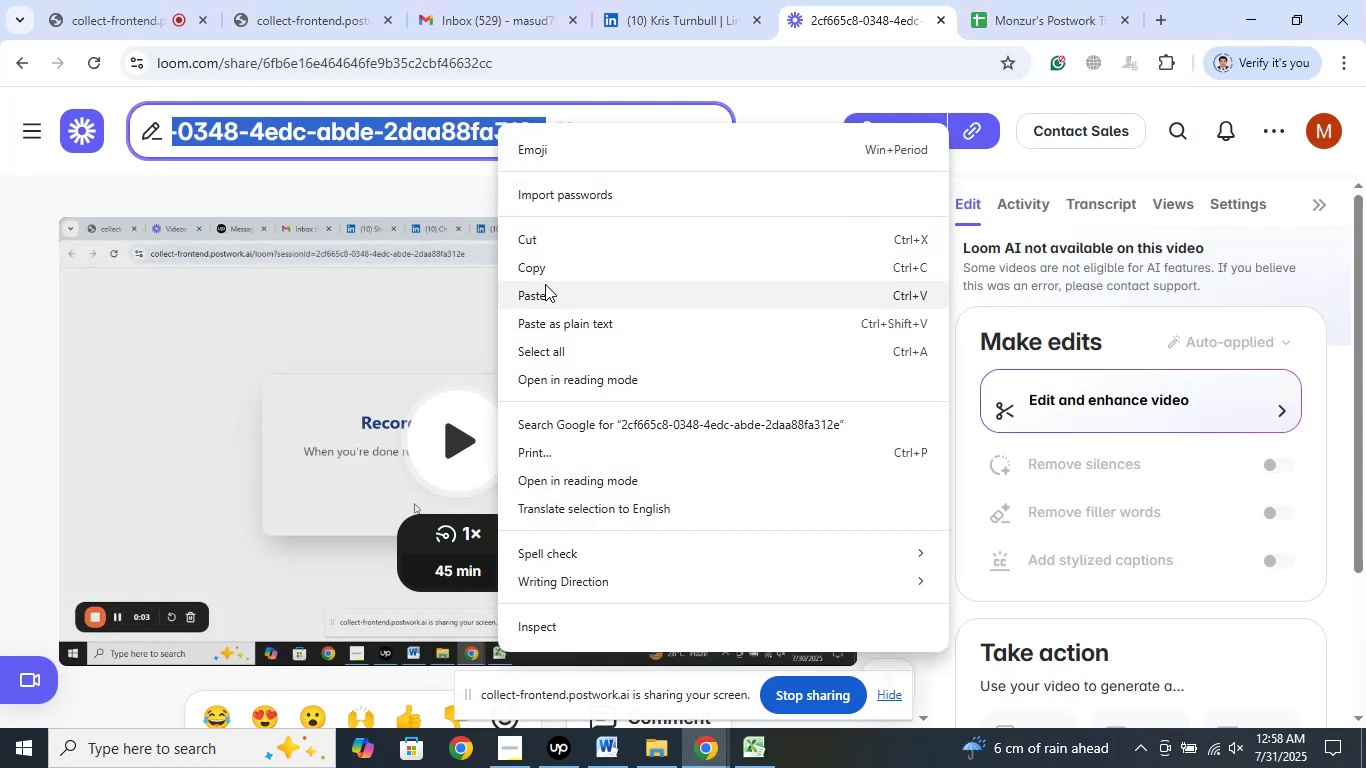 
left_click([545, 289])
 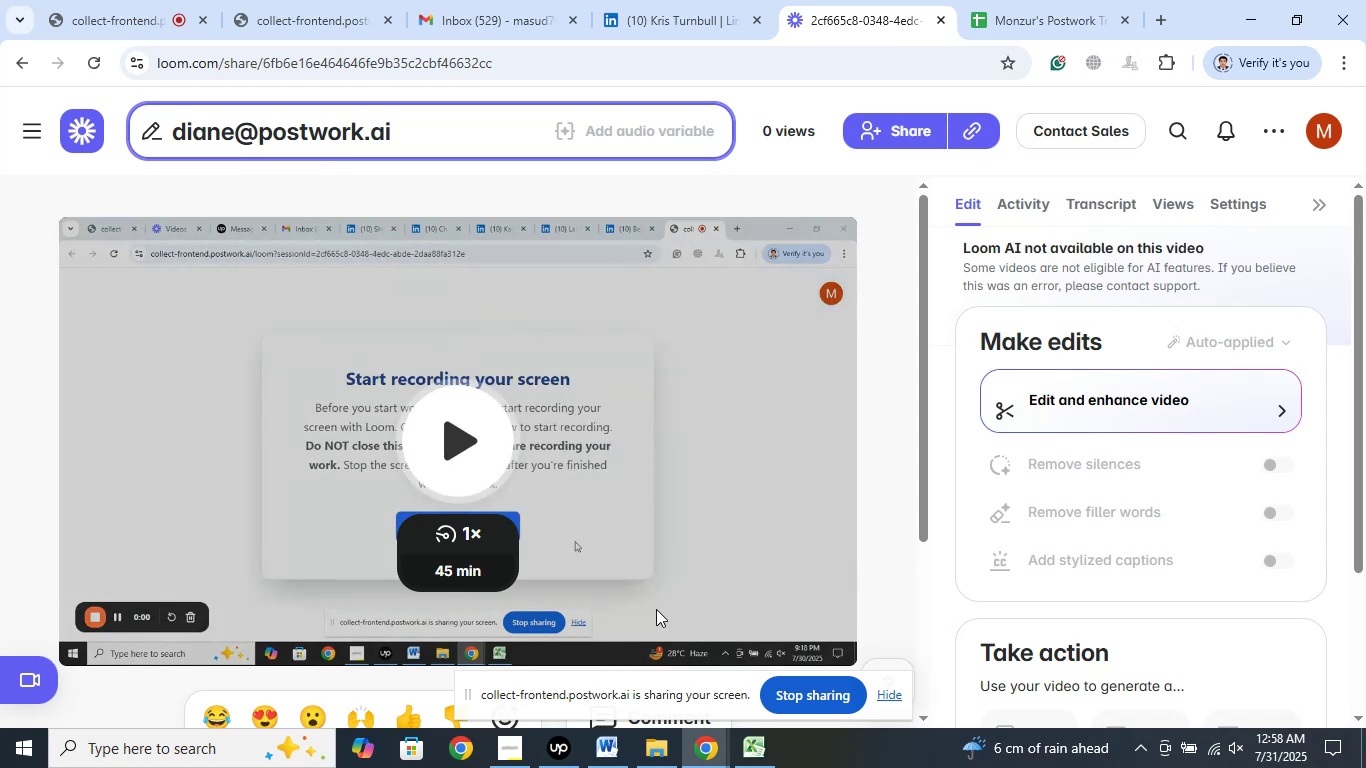 
left_click([609, 746])
 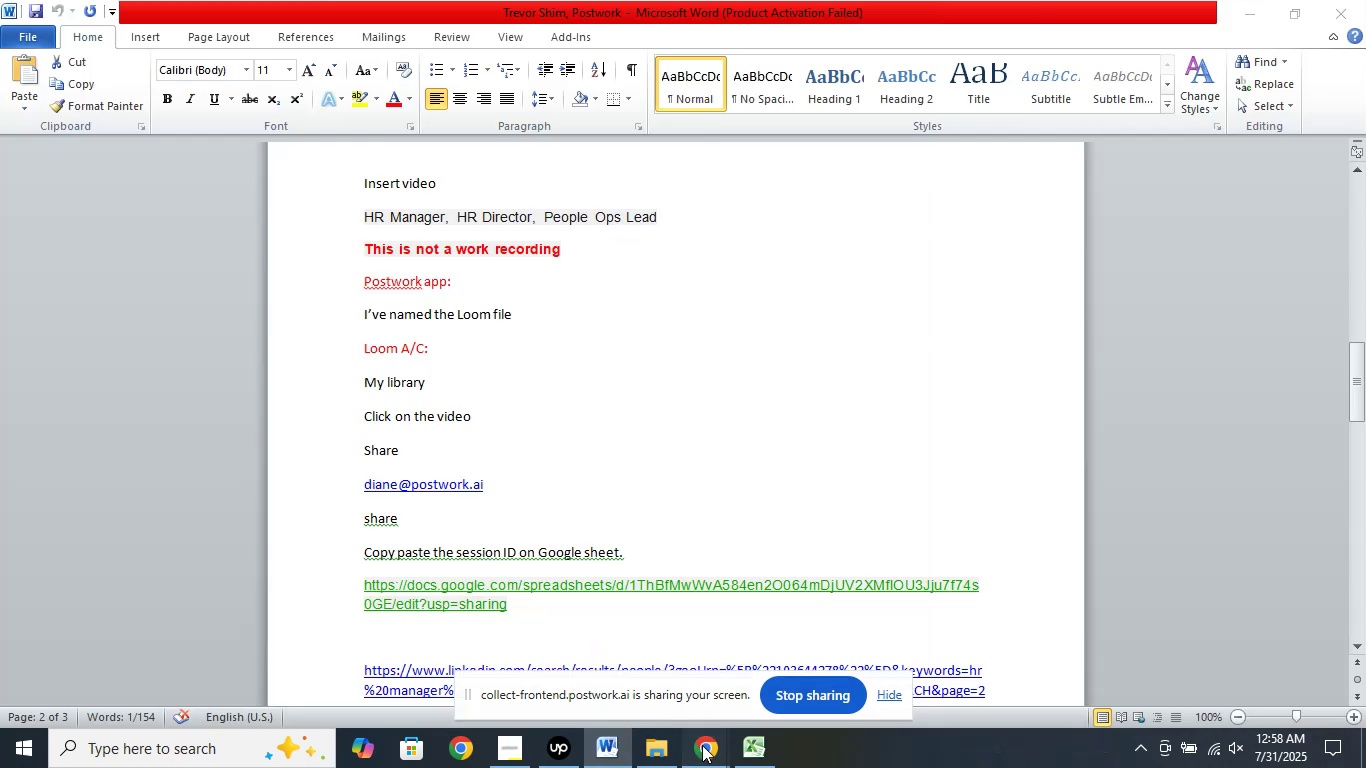 
left_click([614, 686])
 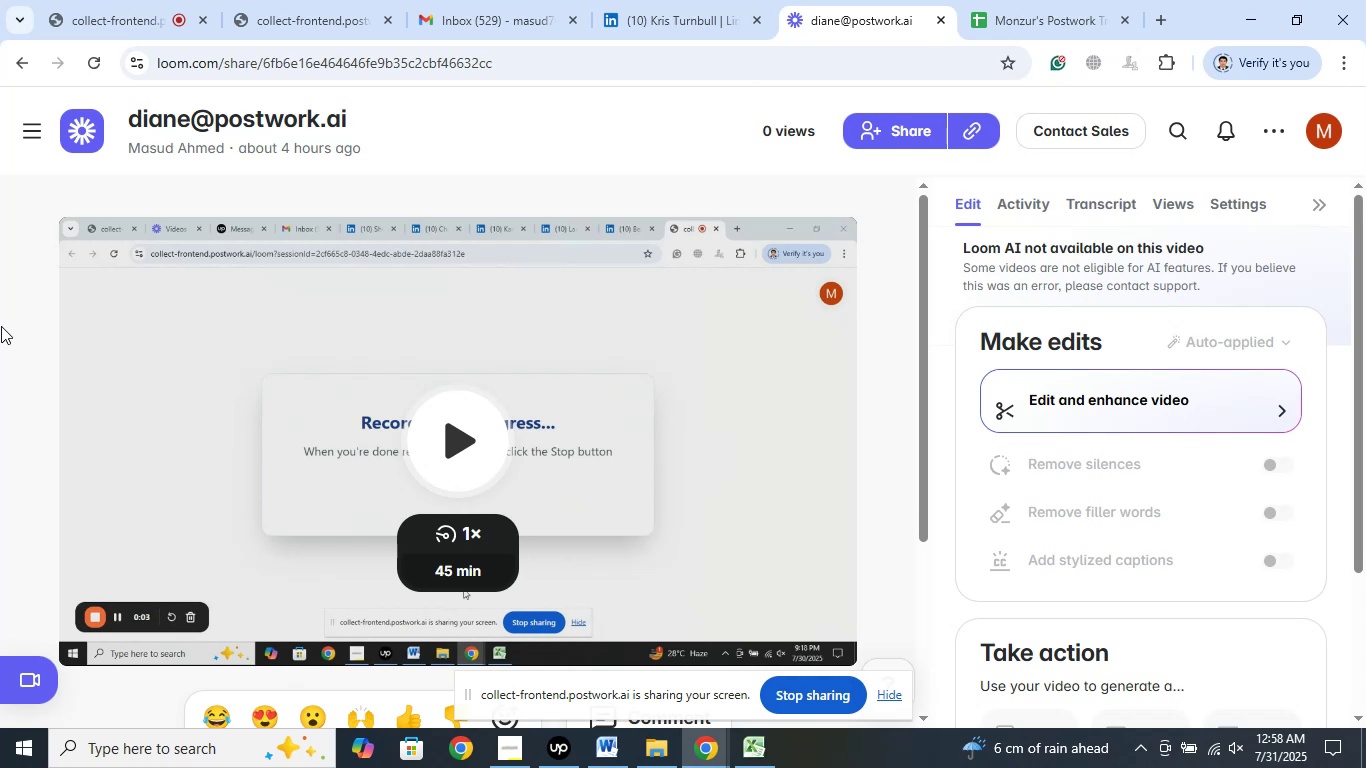 
wait(11.29)
 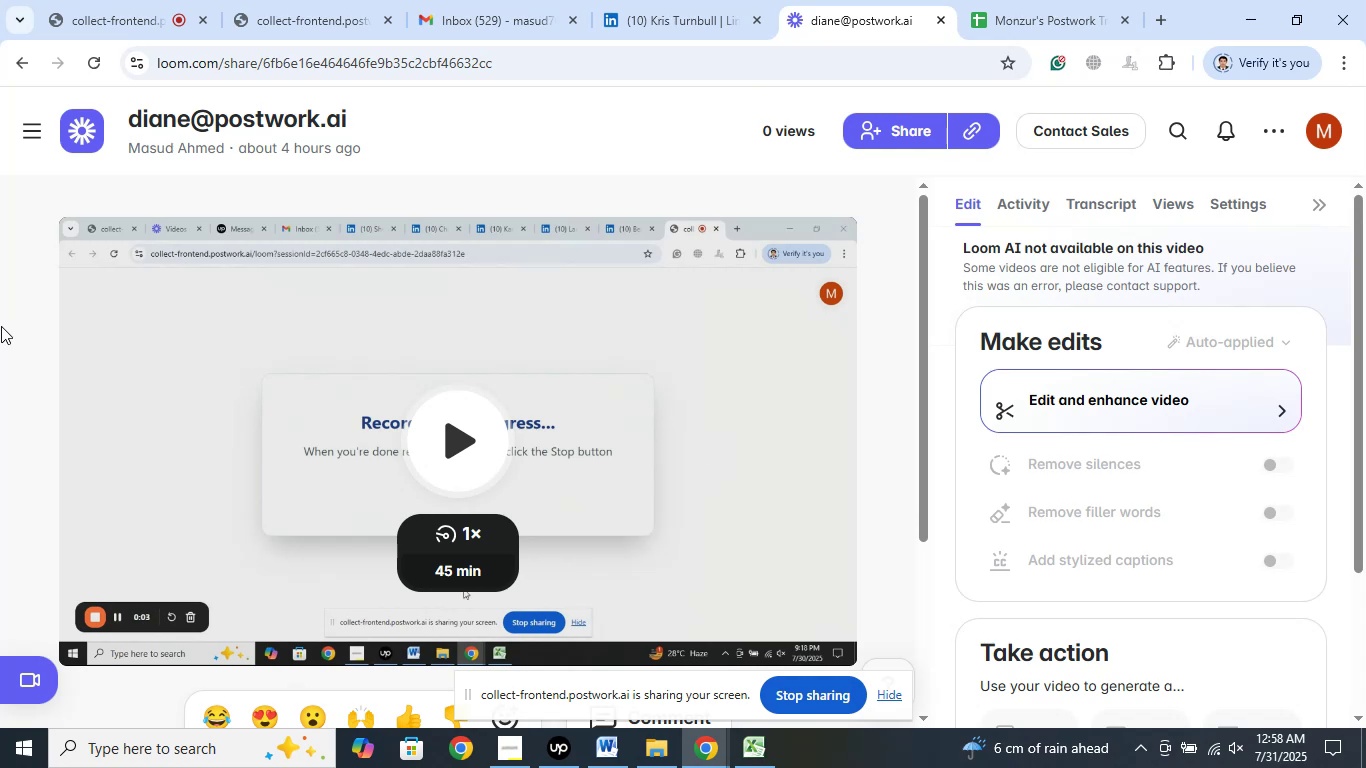 
left_click([463, 426])
 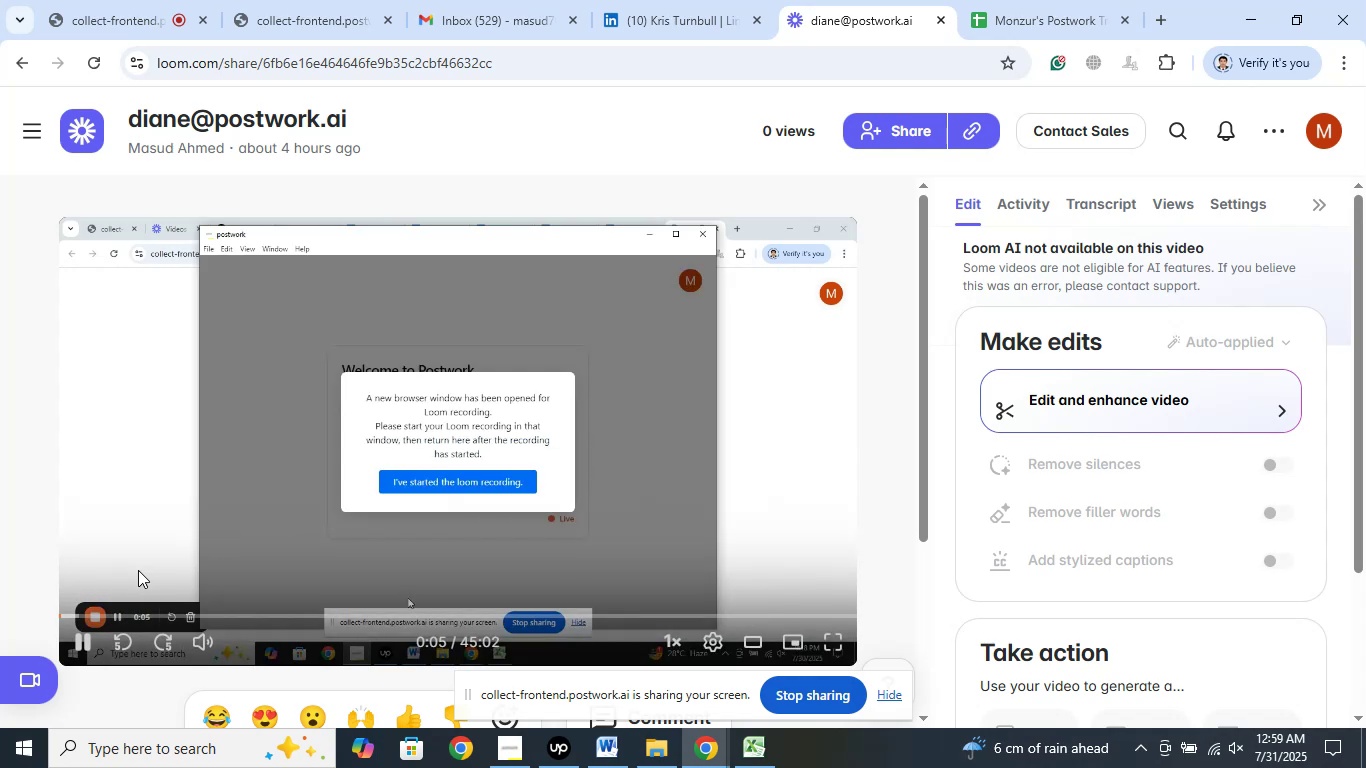 
wait(7.2)
 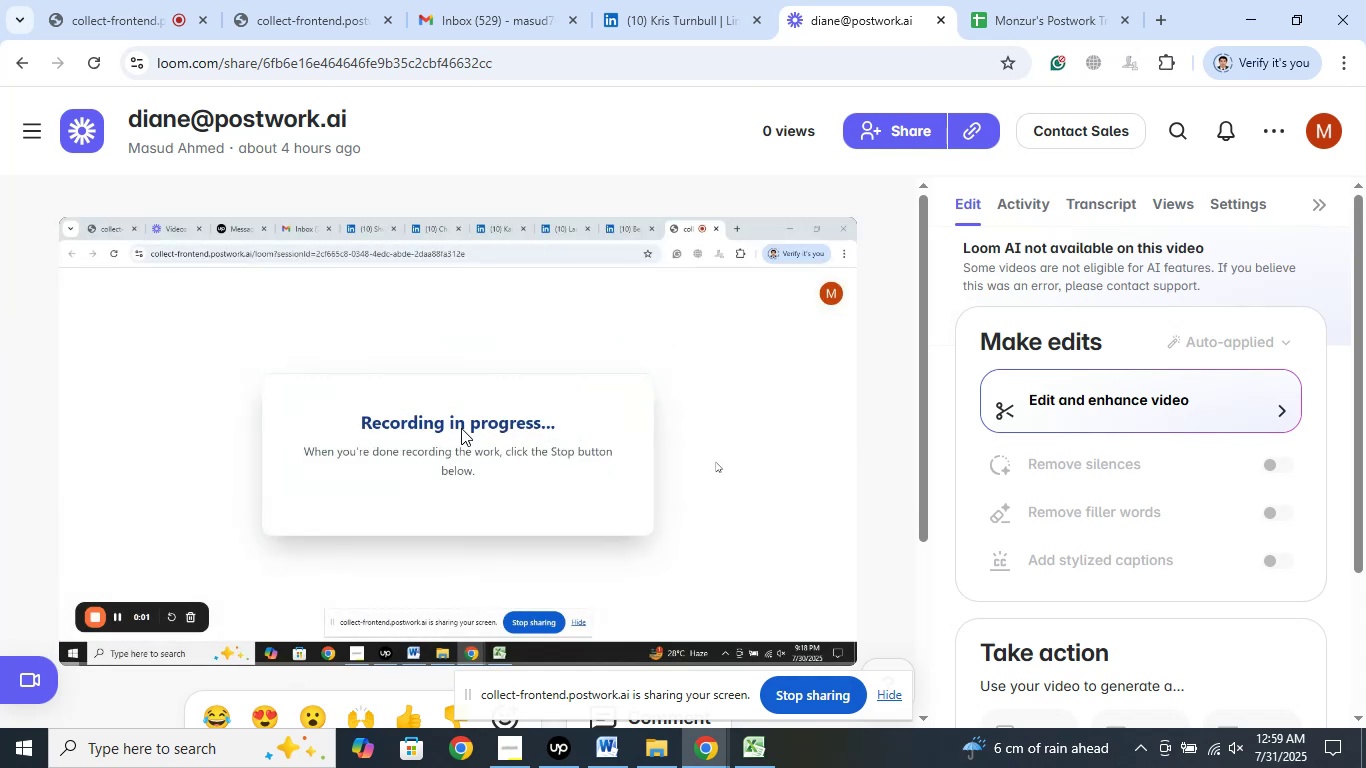 
left_click([83, 641])
 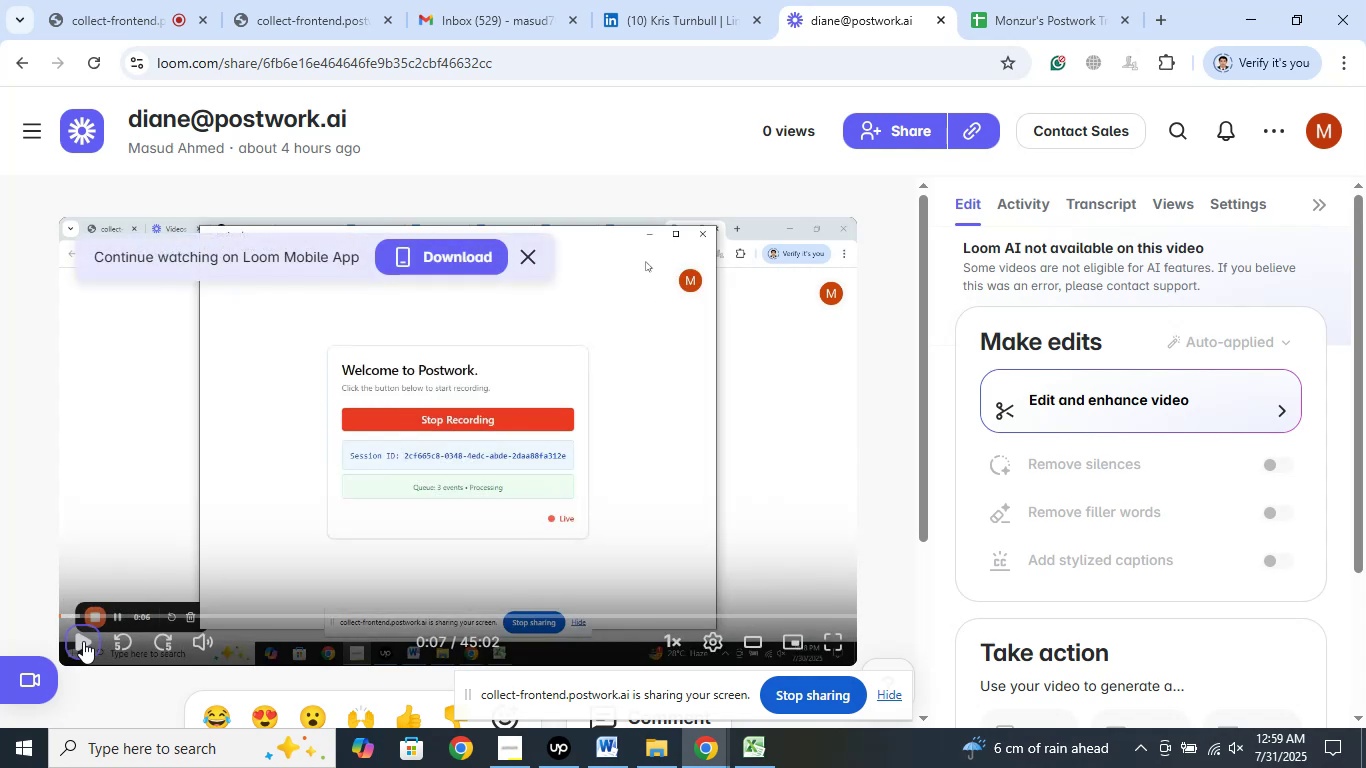 
wait(8.13)
 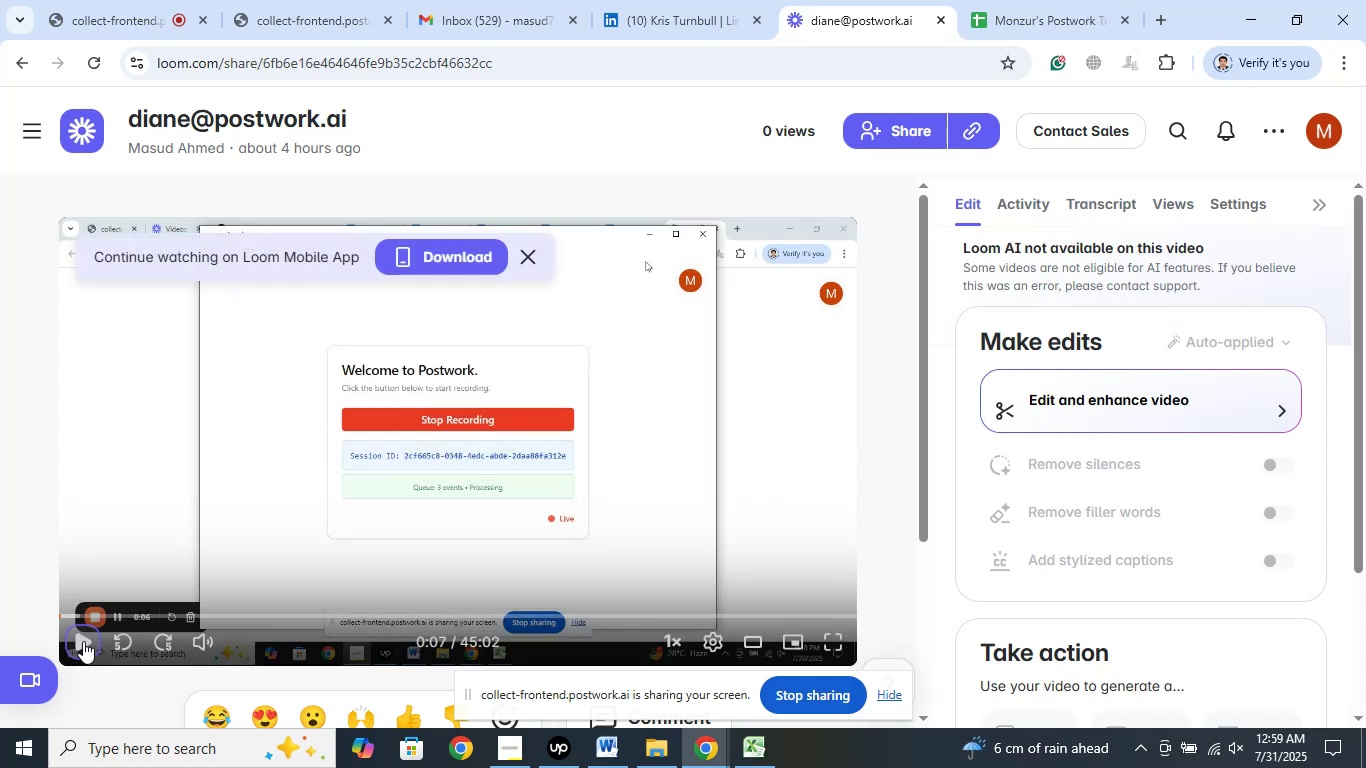 
left_click([83, 641])
 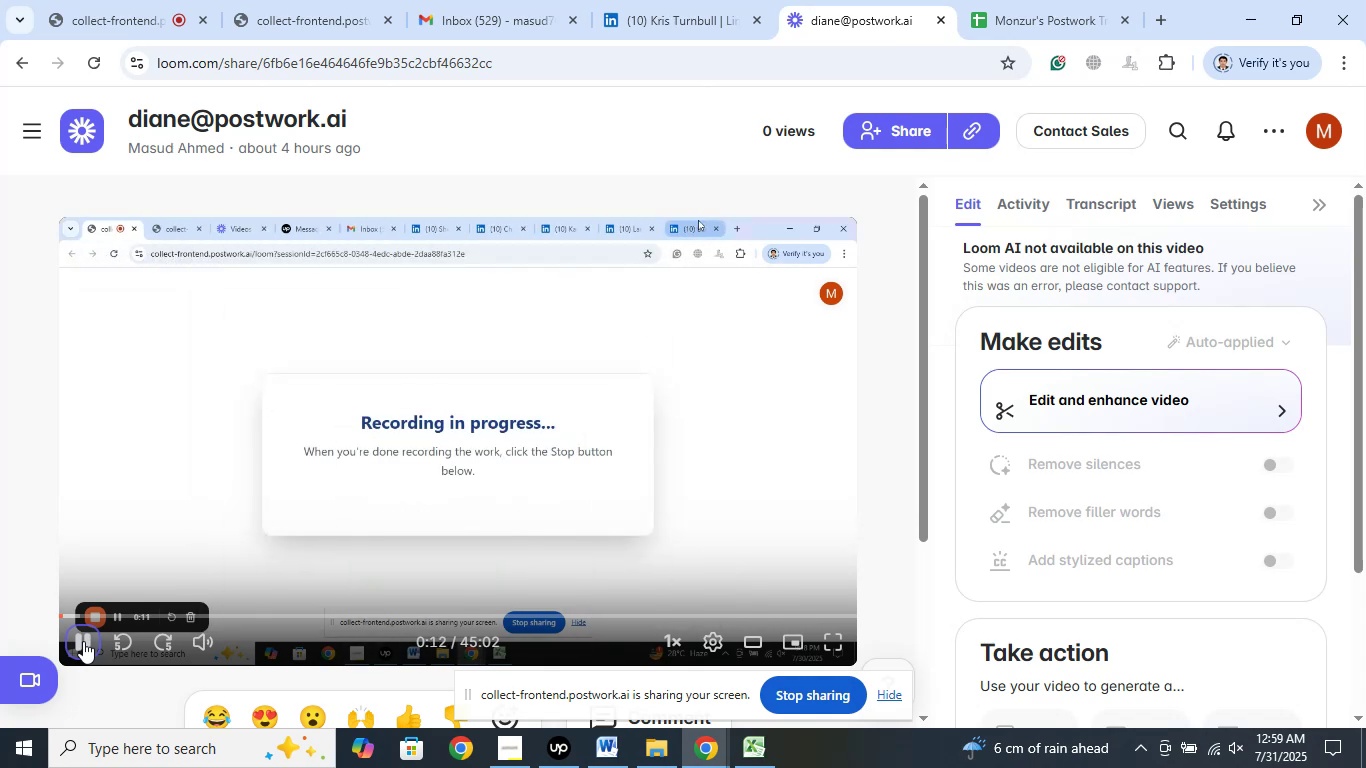 
wait(7.07)
 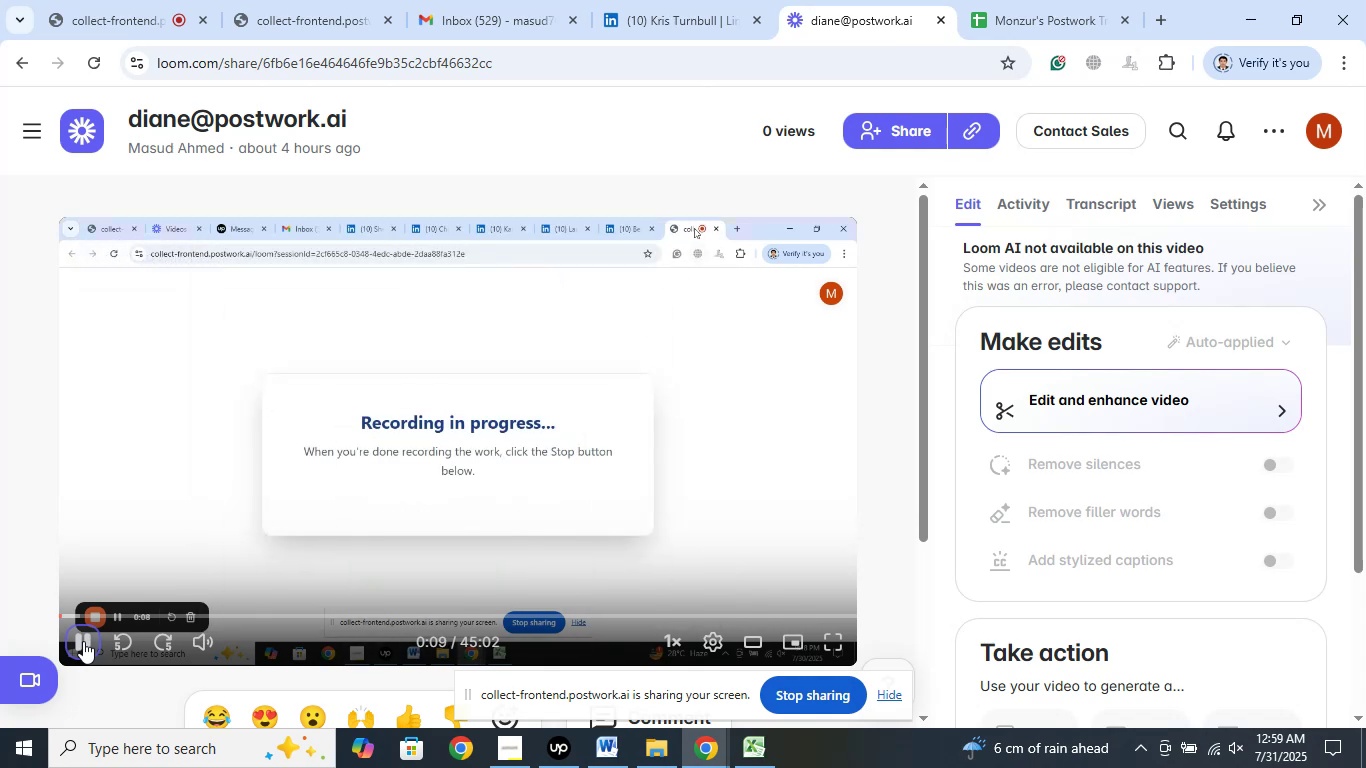 
left_click([83, 641])
 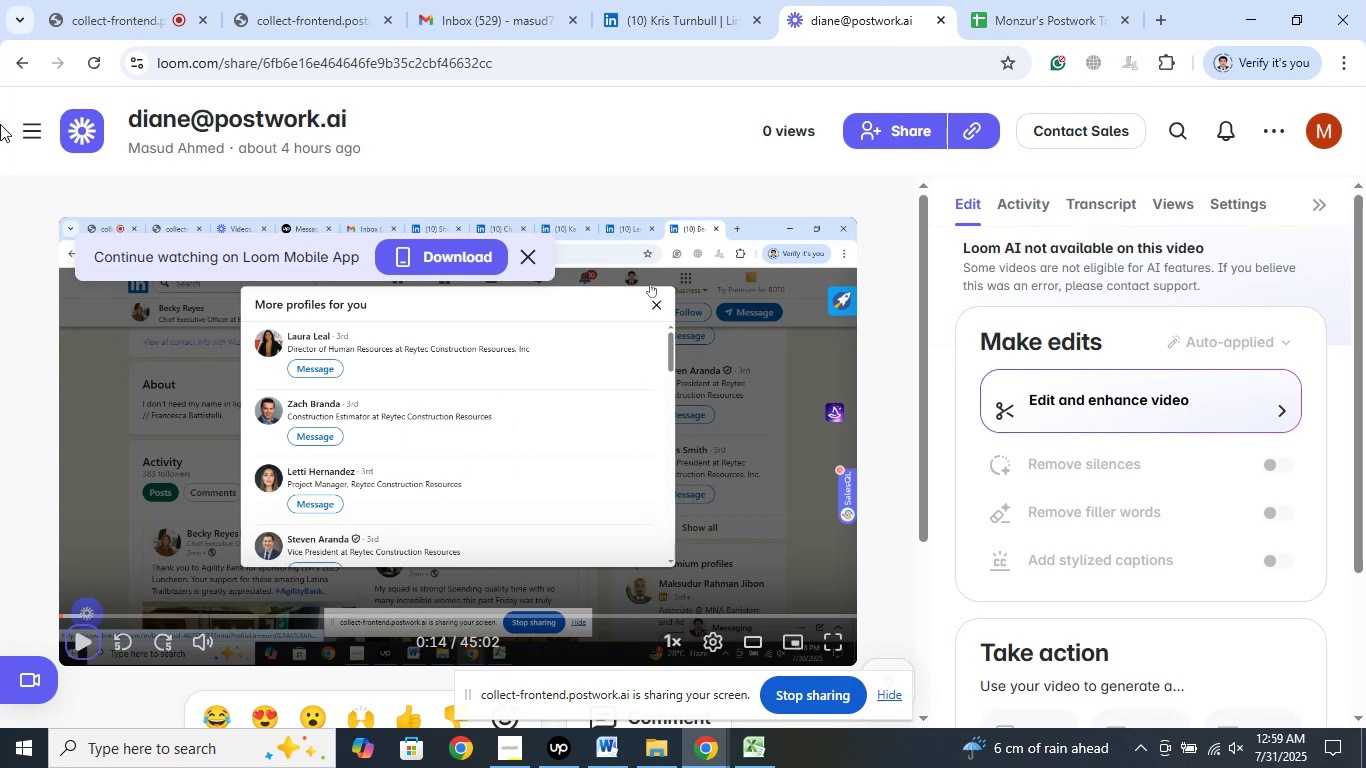 
left_click([13, 58])
 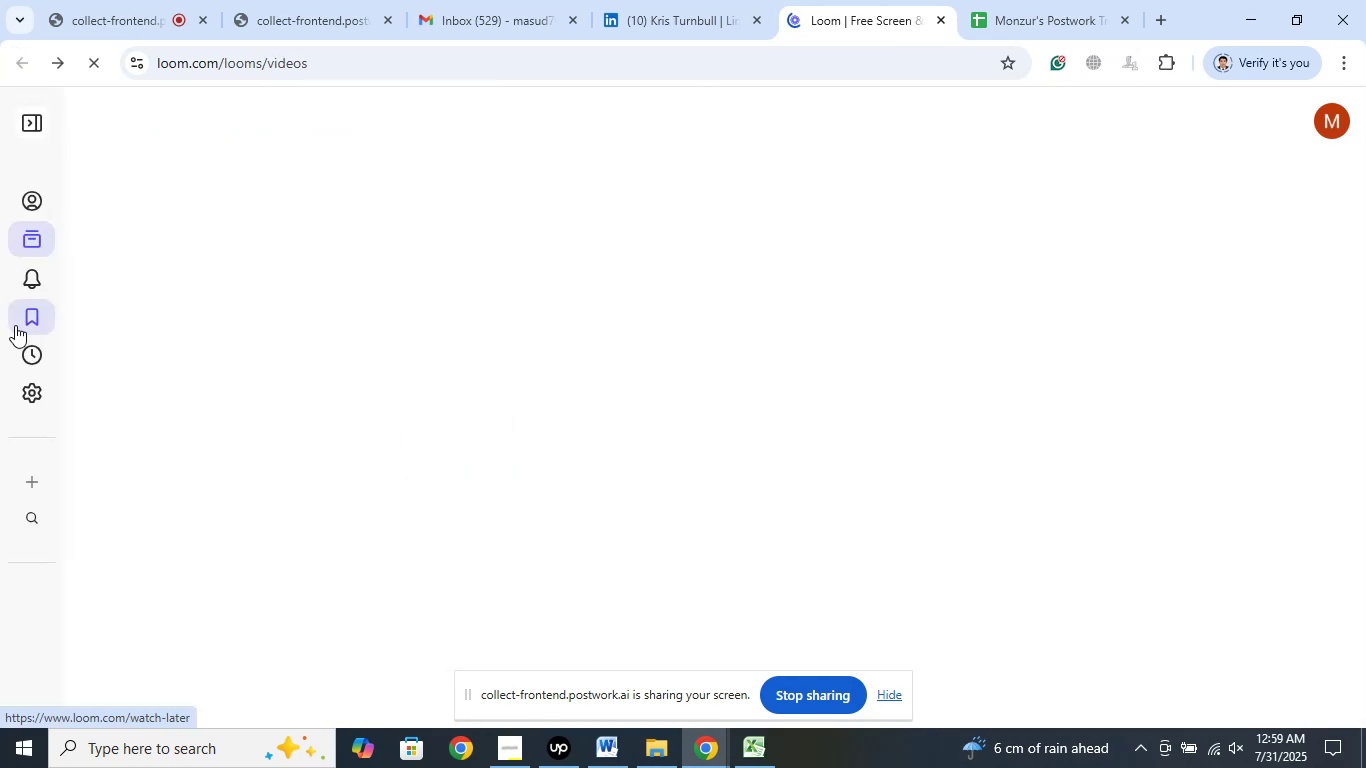 
wait(8.09)
 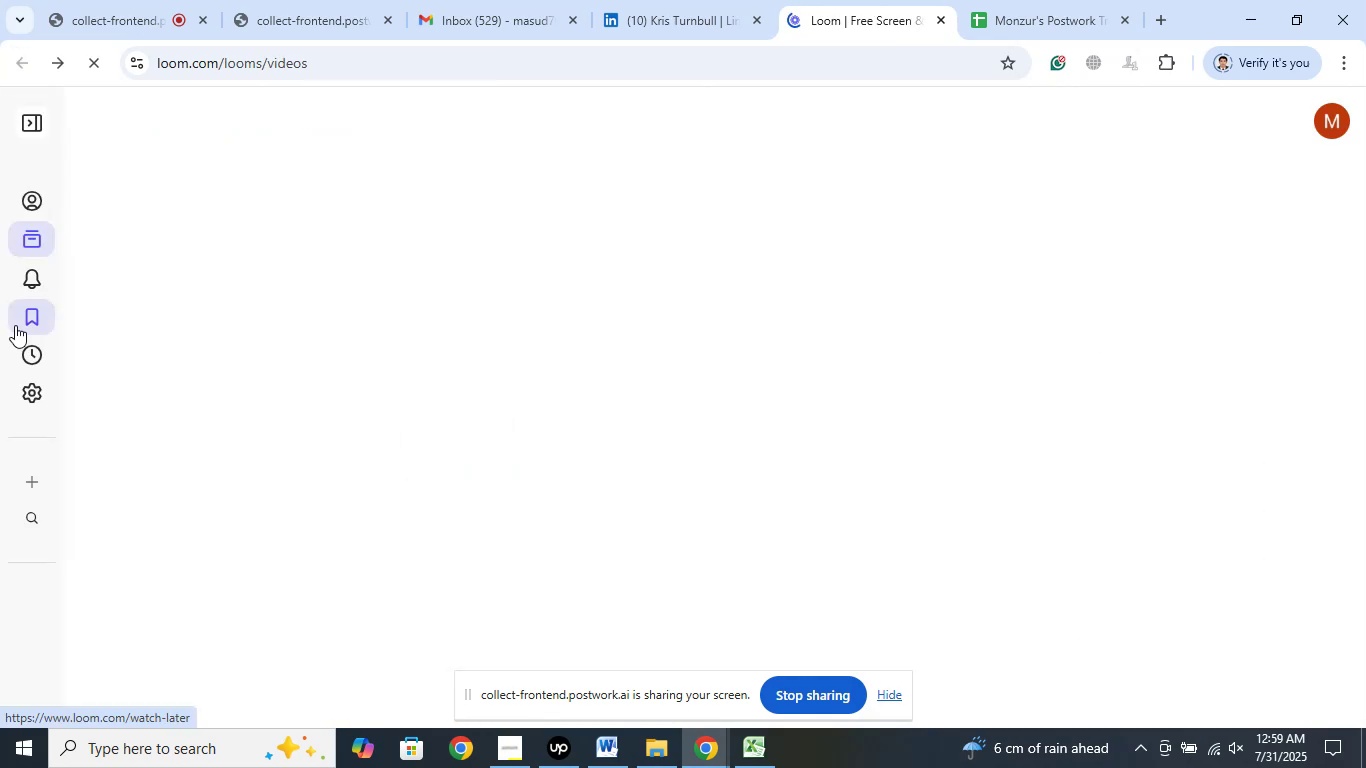 
scroll: coordinate [865, 235], scroll_direction: down, amount: 2.0
 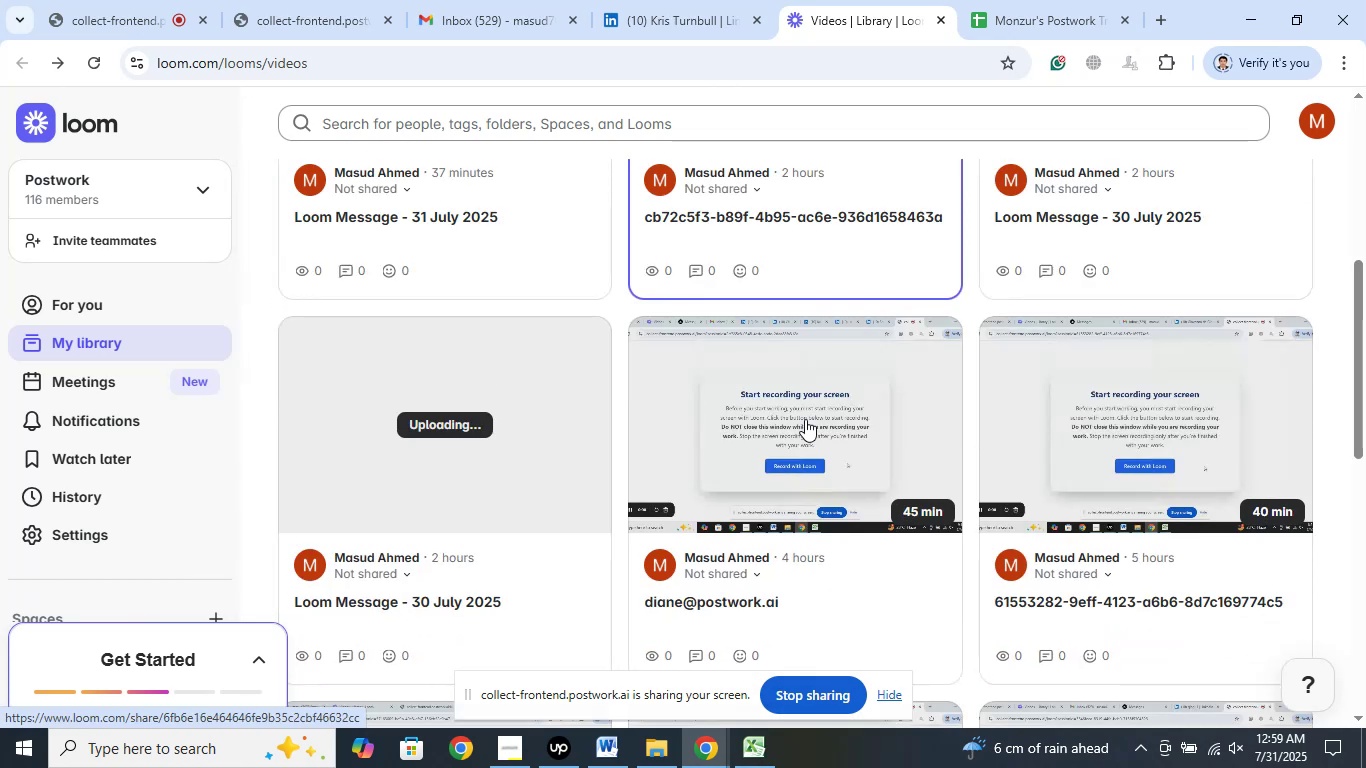 
left_click([807, 403])
 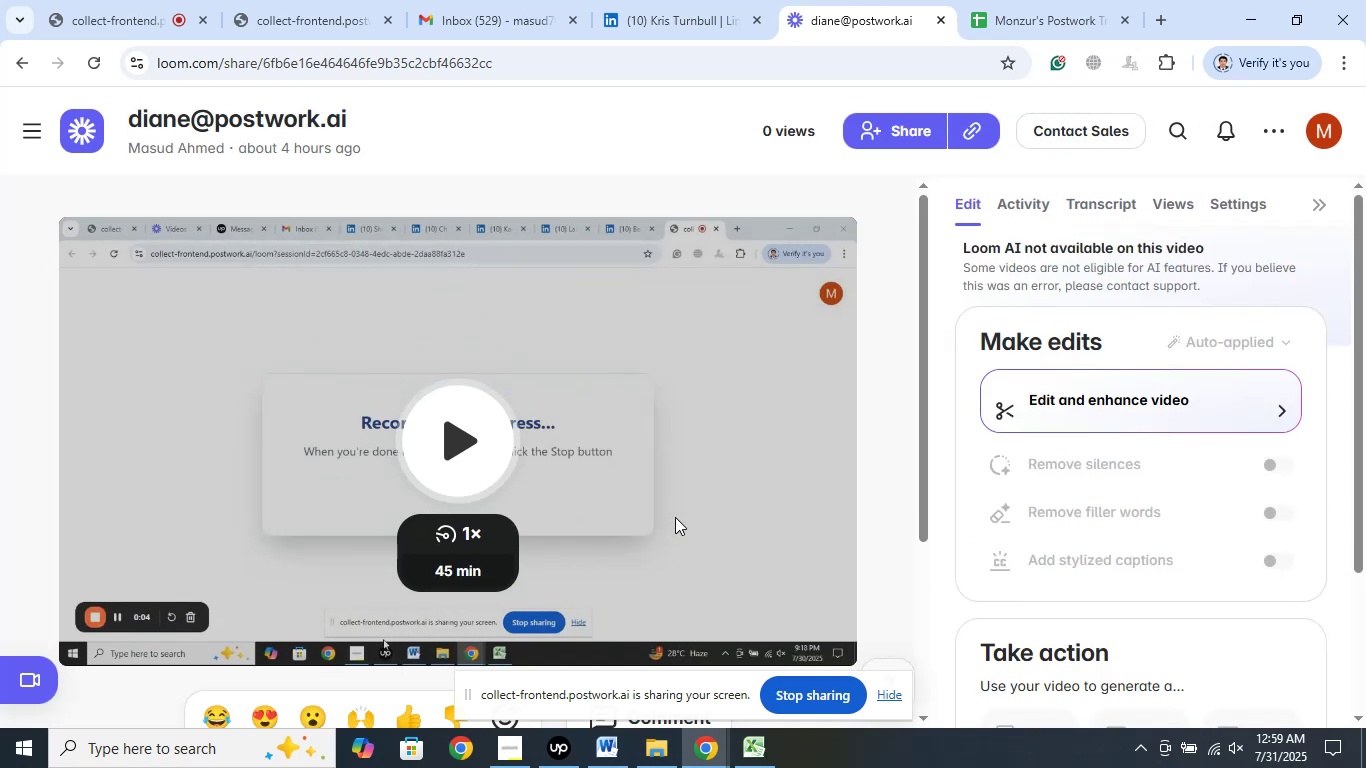 
wait(17.99)
 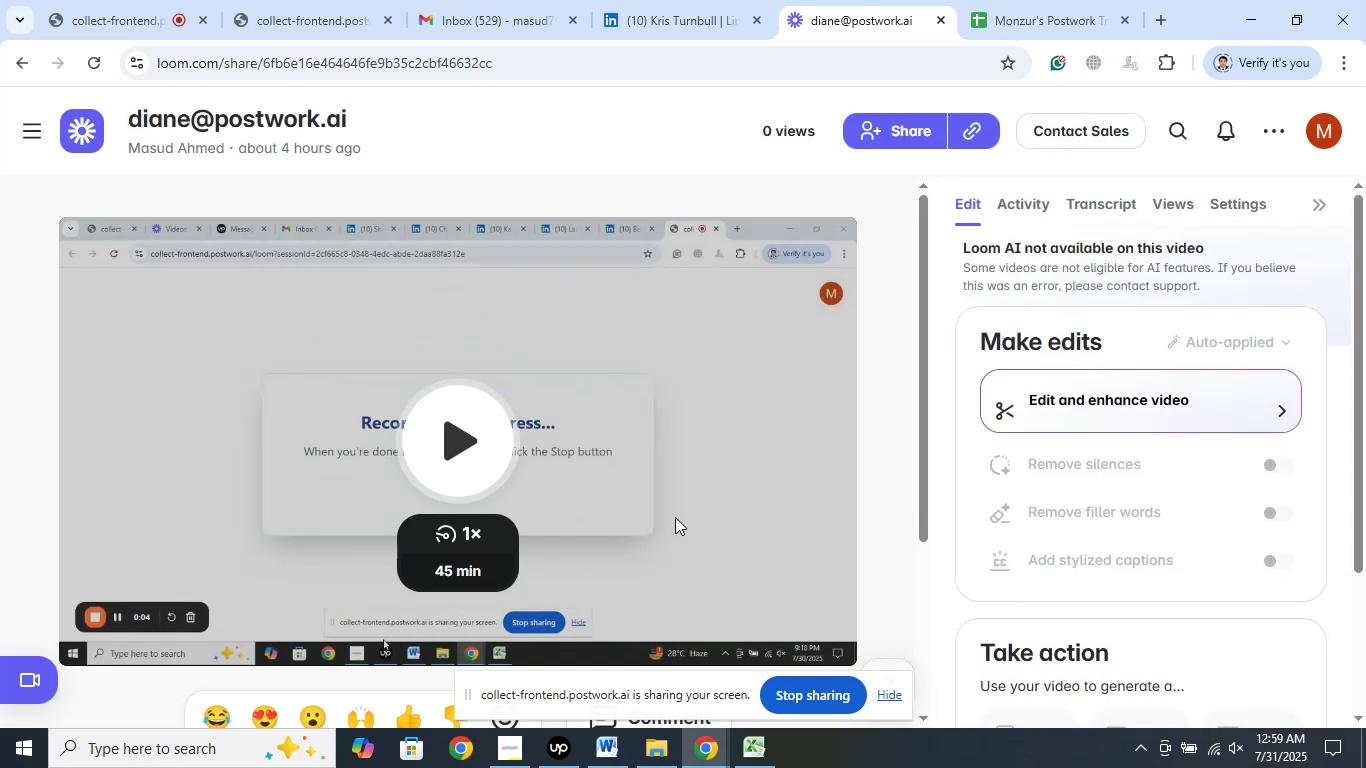 
left_click([450, 442])
 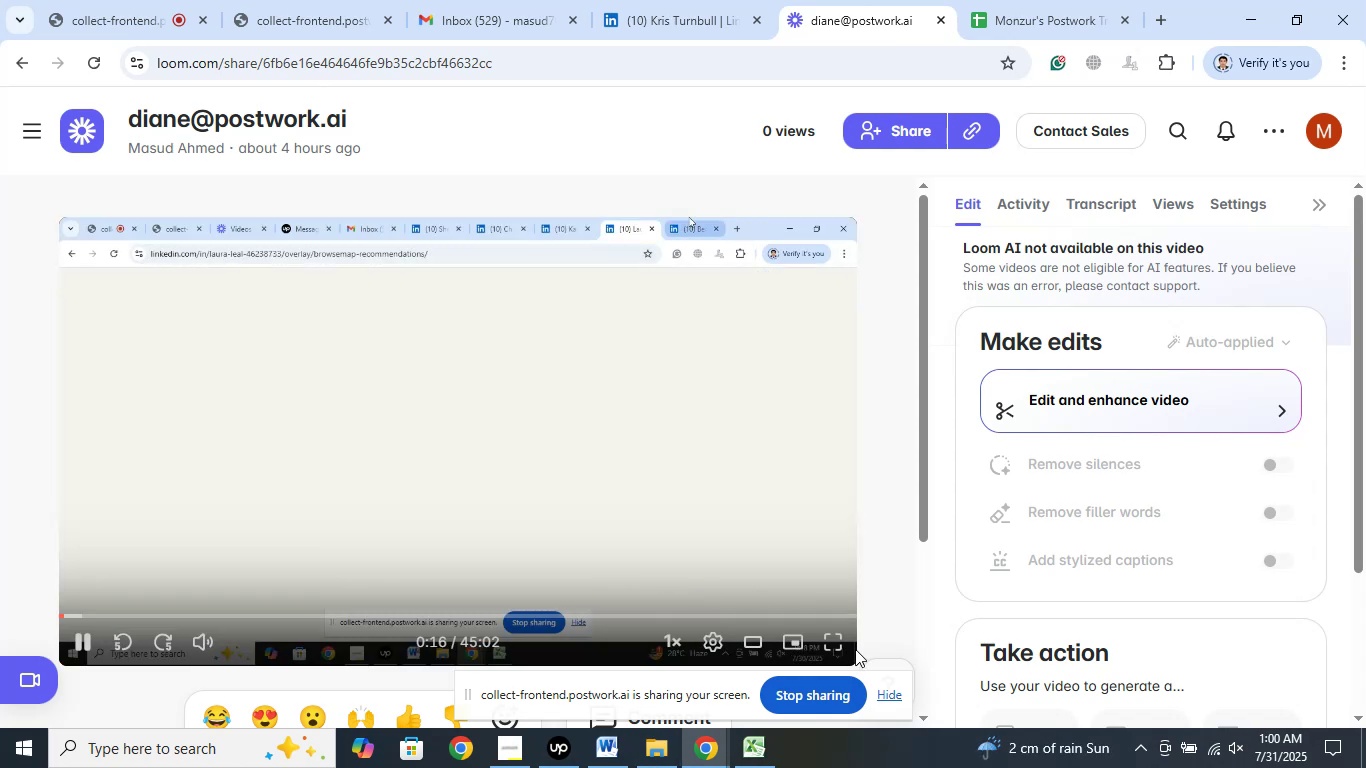 
left_click([843, 642])
 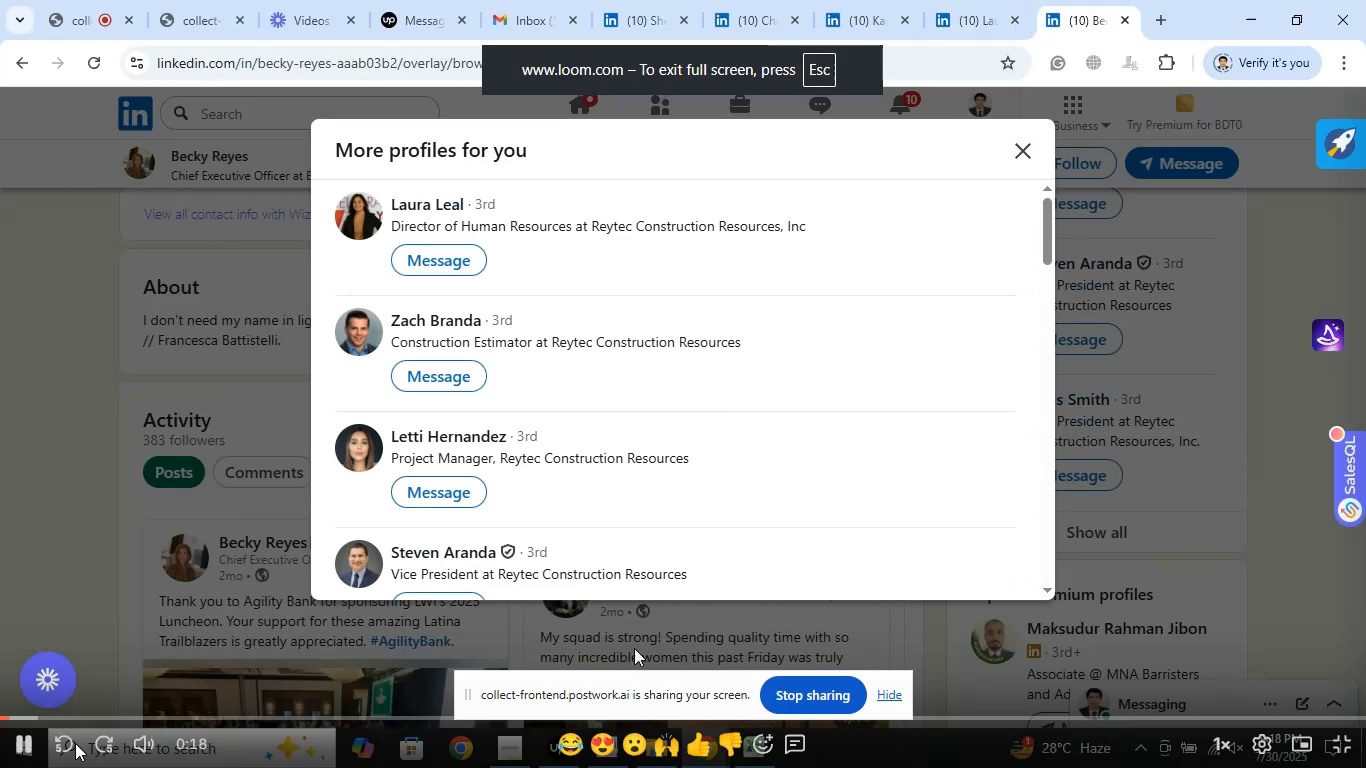 
left_click_drag(start_coordinate=[7, 716], to_coordinate=[0, 677])
 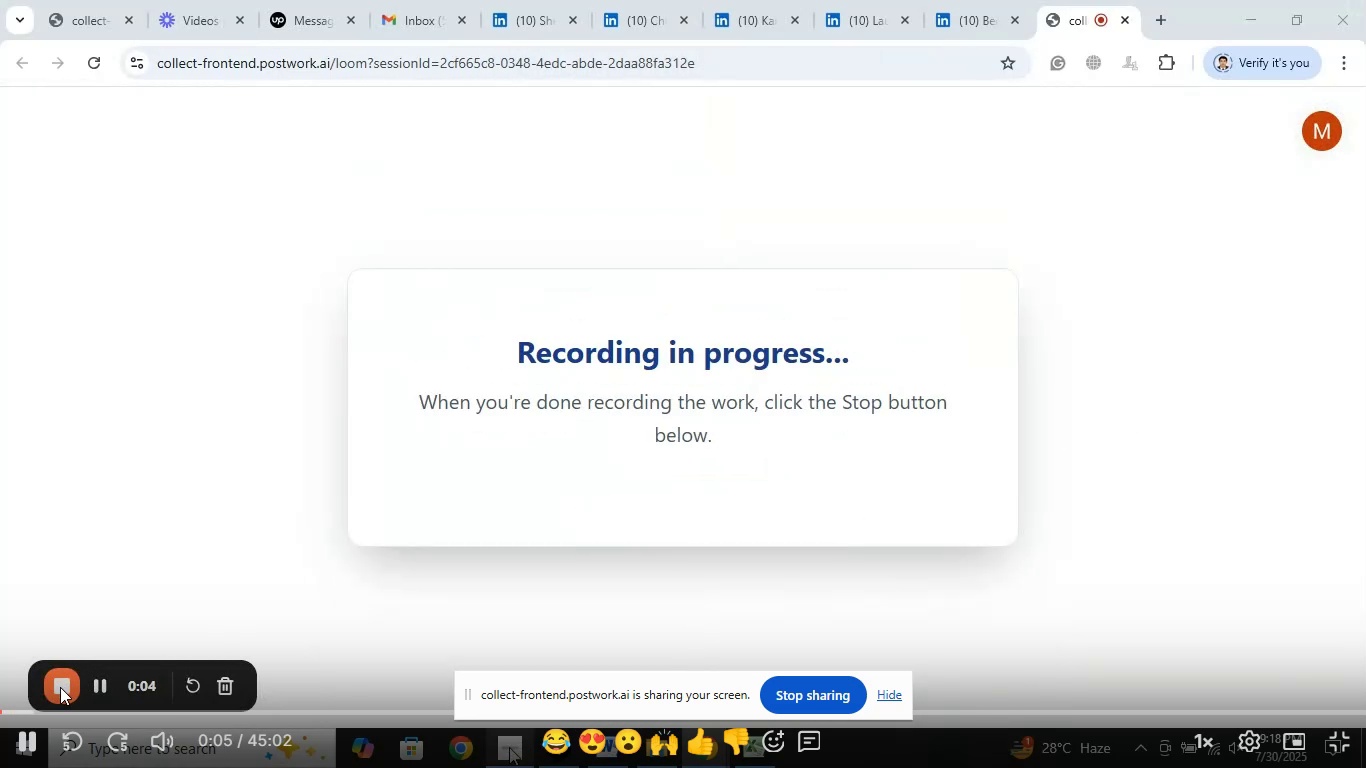 
wait(7.43)
 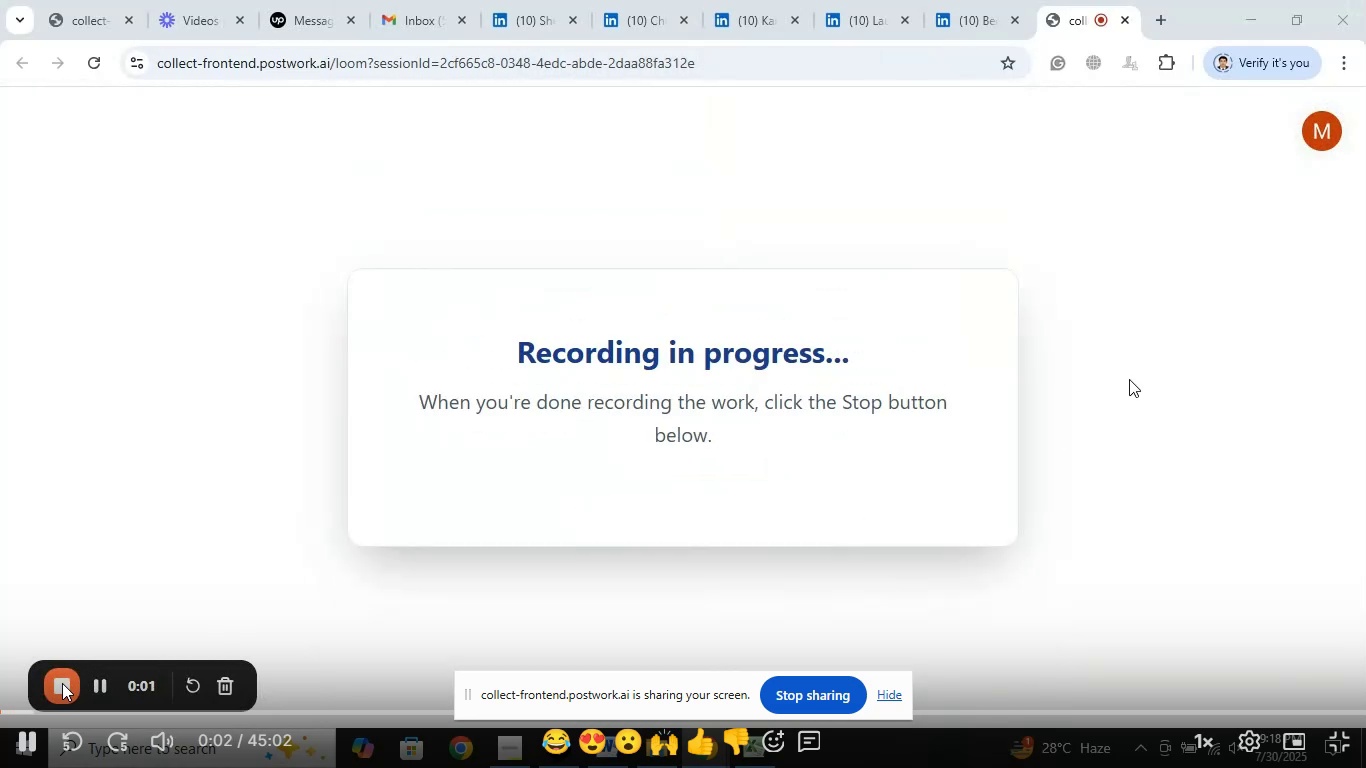 
left_click([60, 687])
 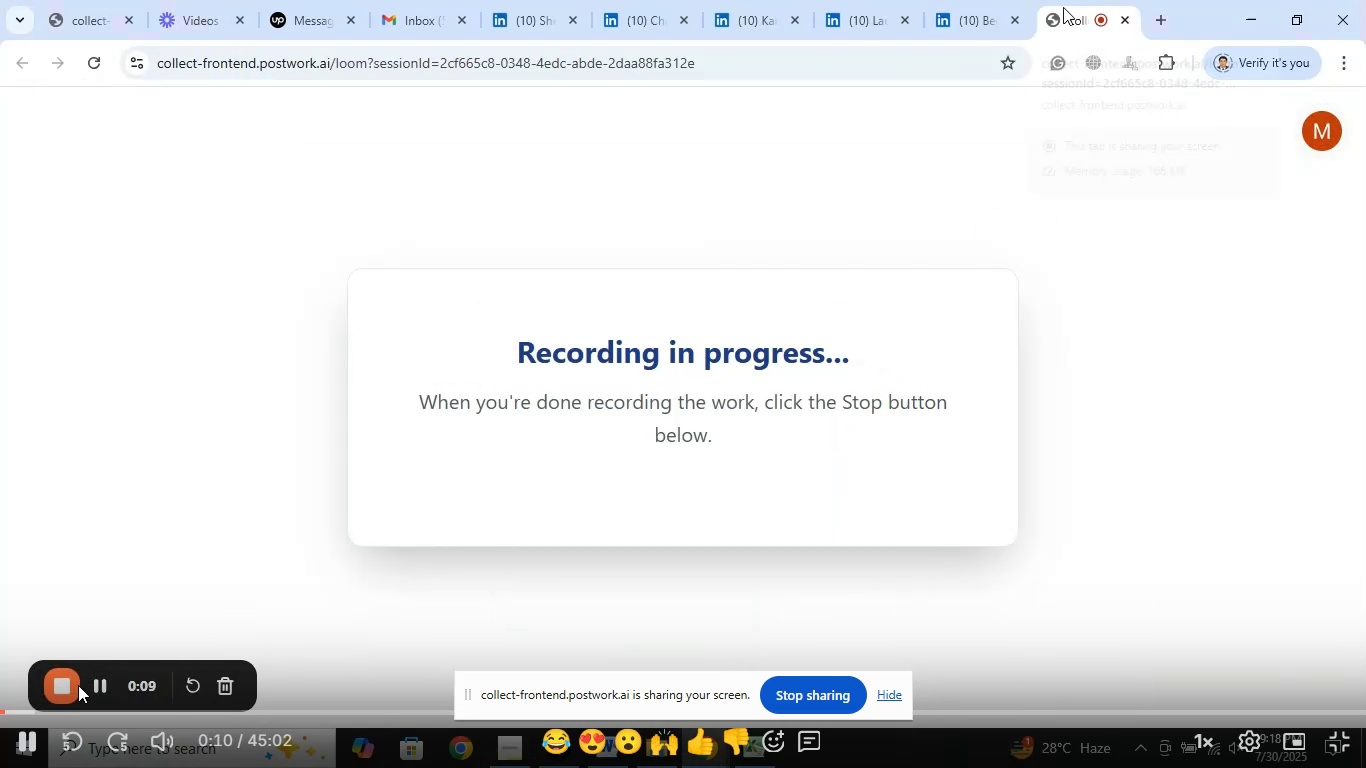 
left_click([93, 687])
 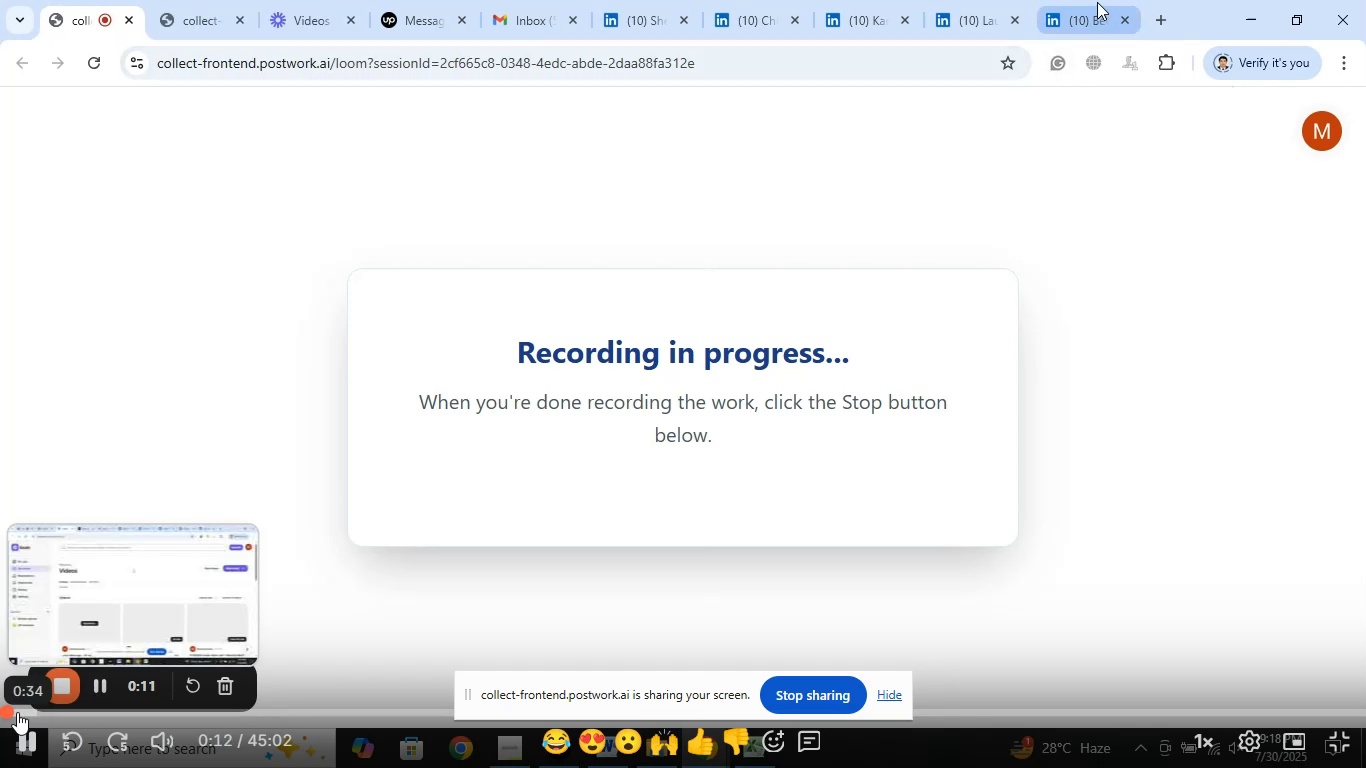 
left_click_drag(start_coordinate=[8, 709], to_coordinate=[0, 707])
 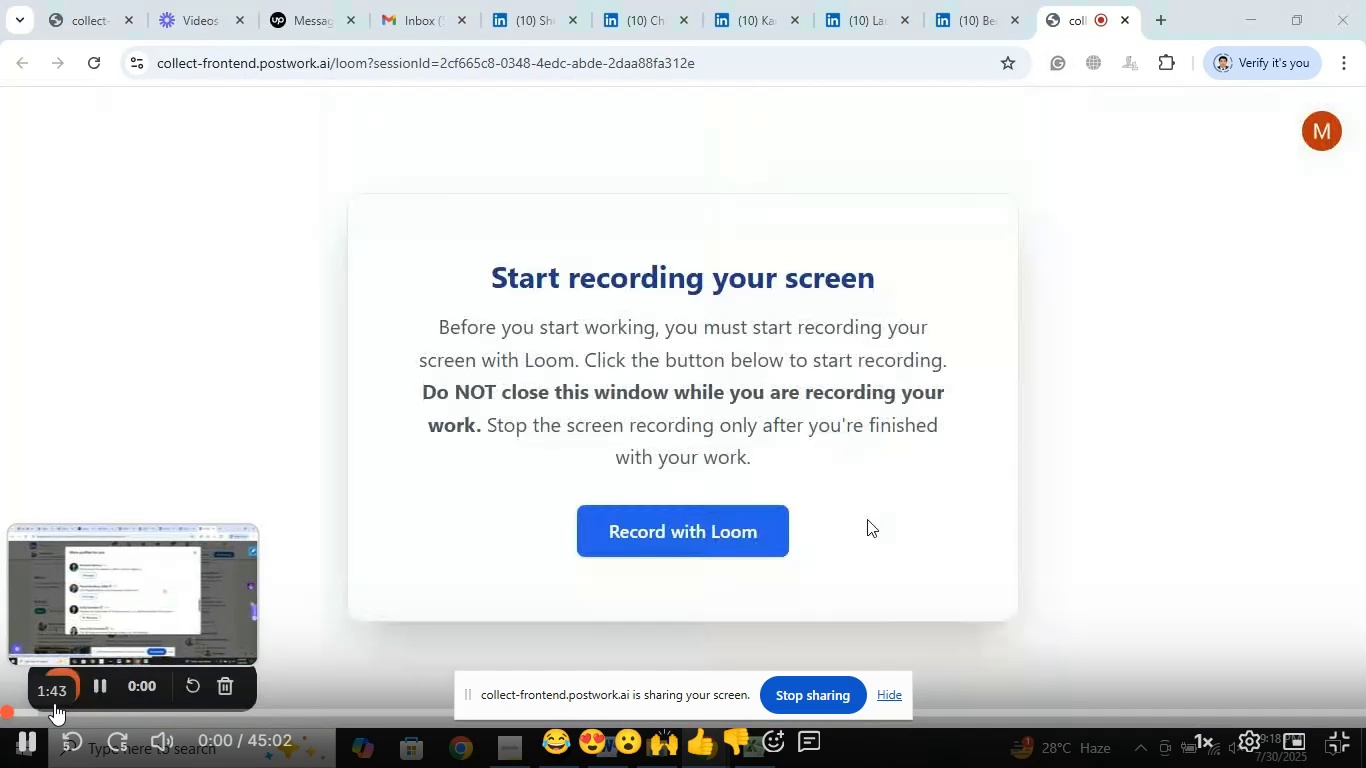 
mouse_move([62, 716])
 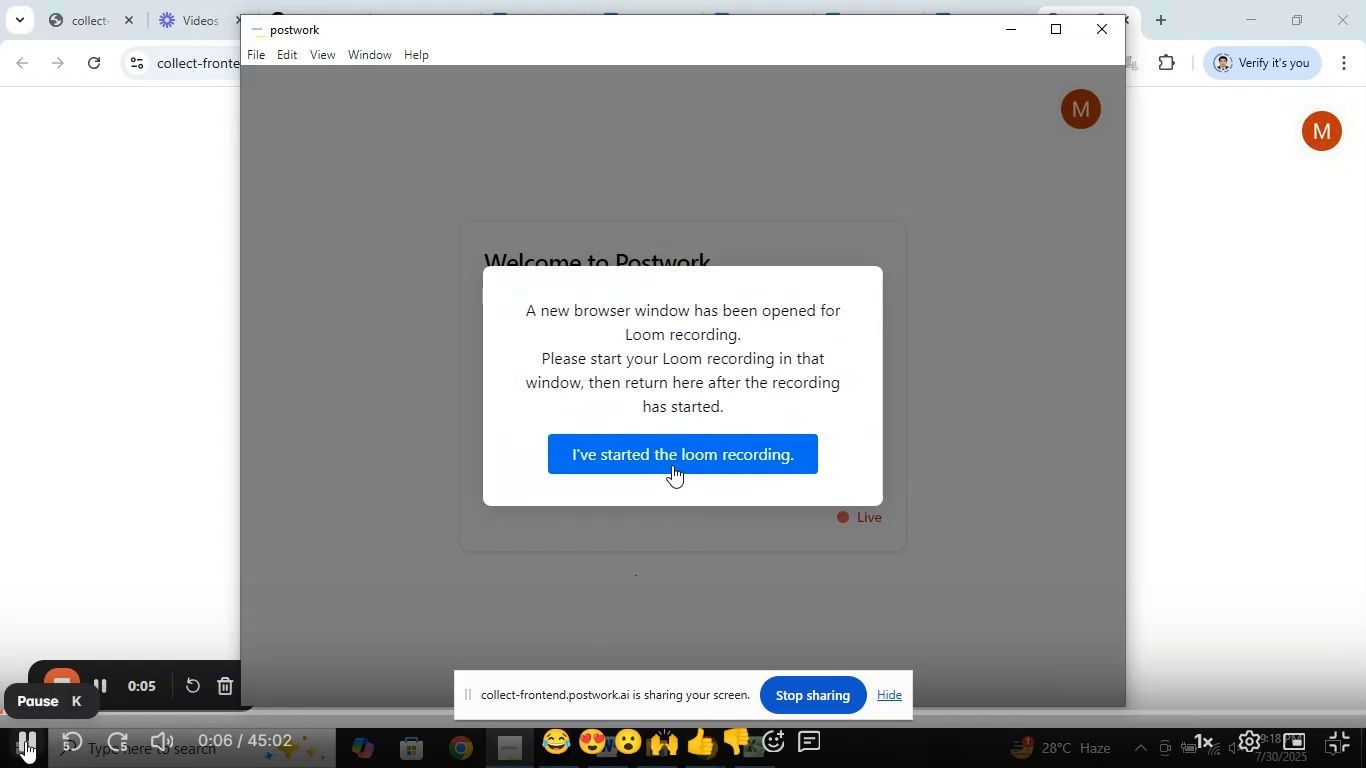 
left_click([25, 741])
 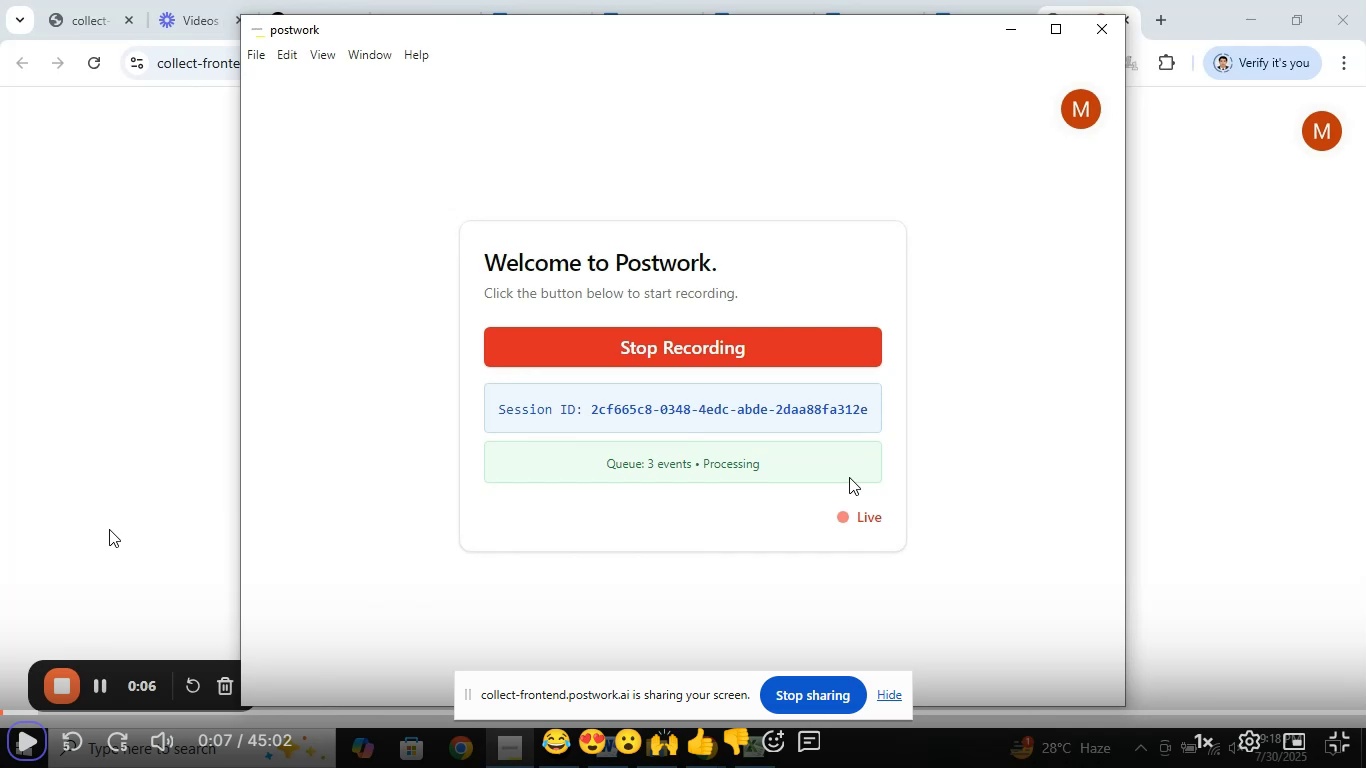 
wait(39.44)
 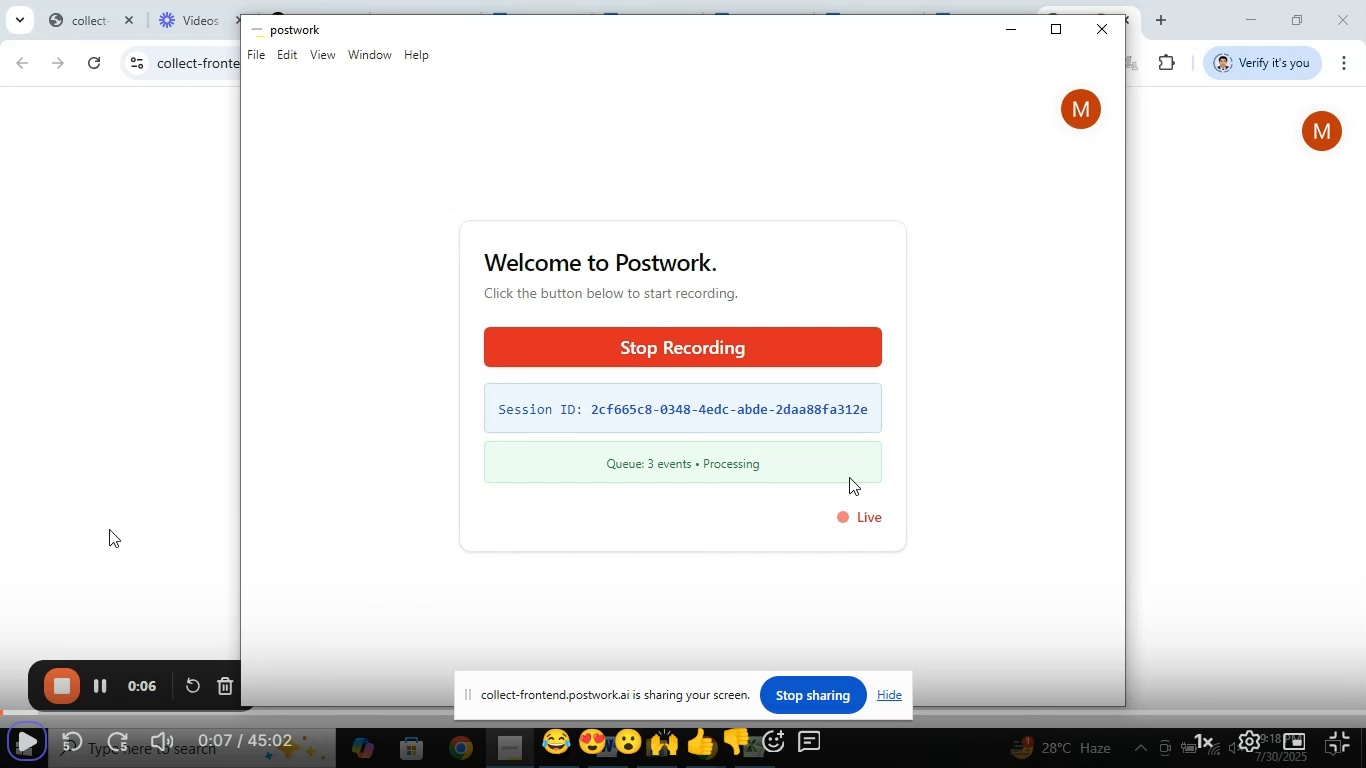 
key(PrintScreen)
 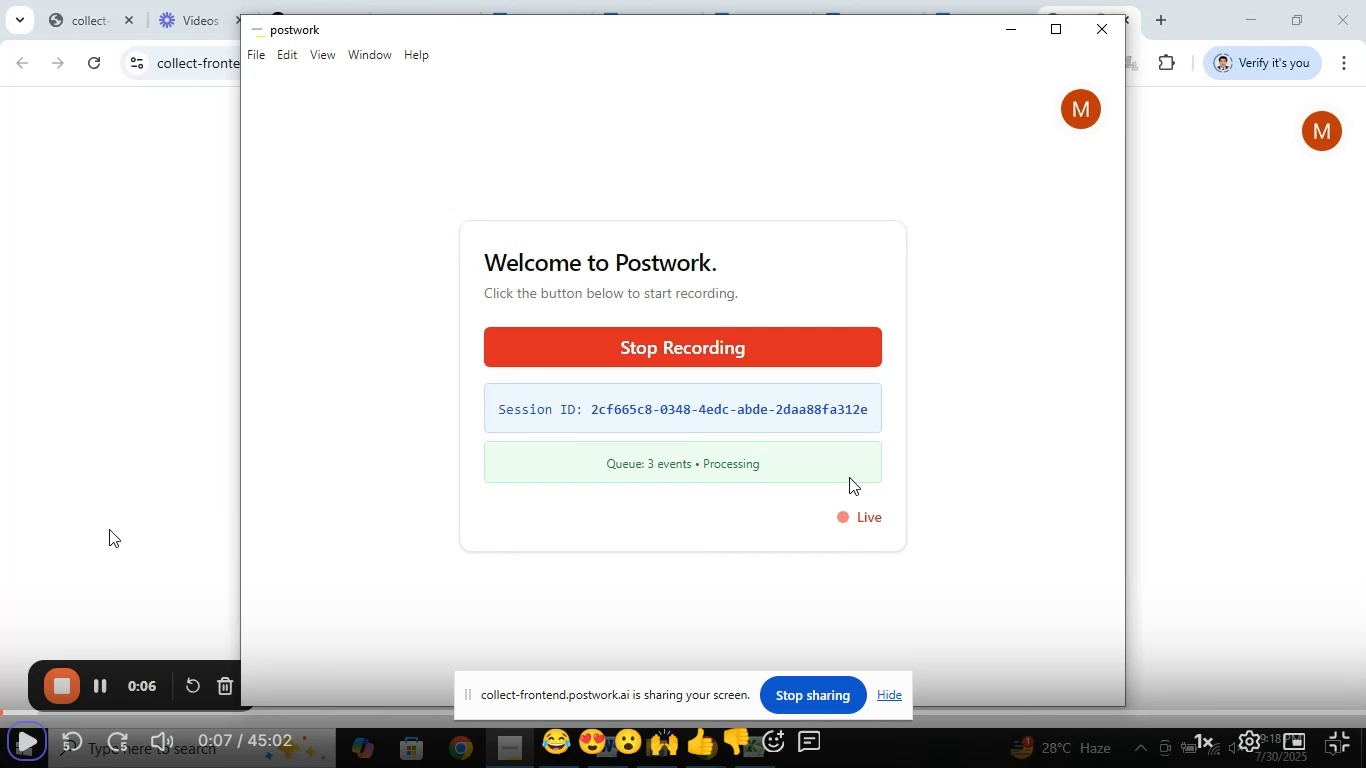 
key(Control+C)
 